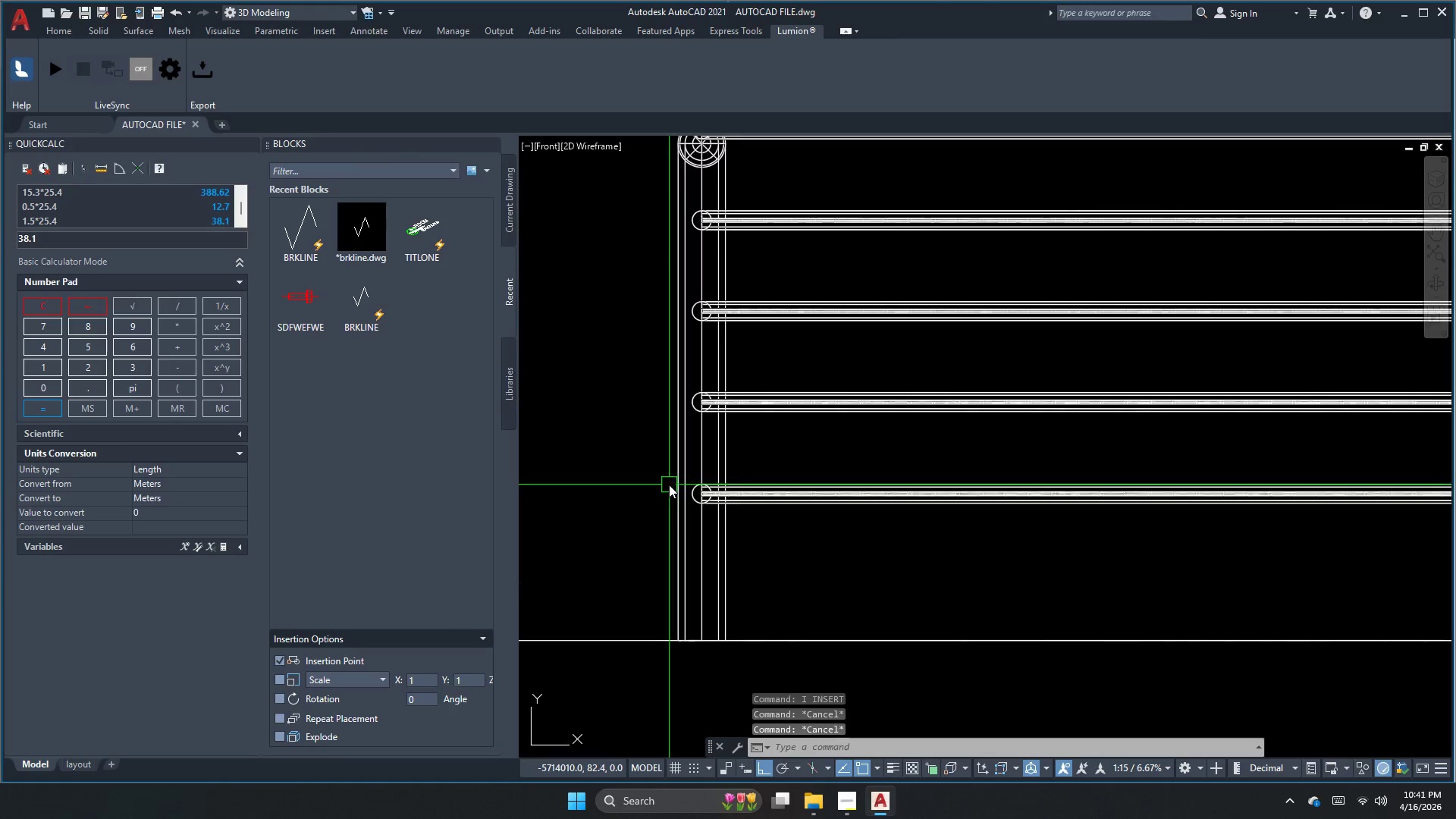 
type(xl )
 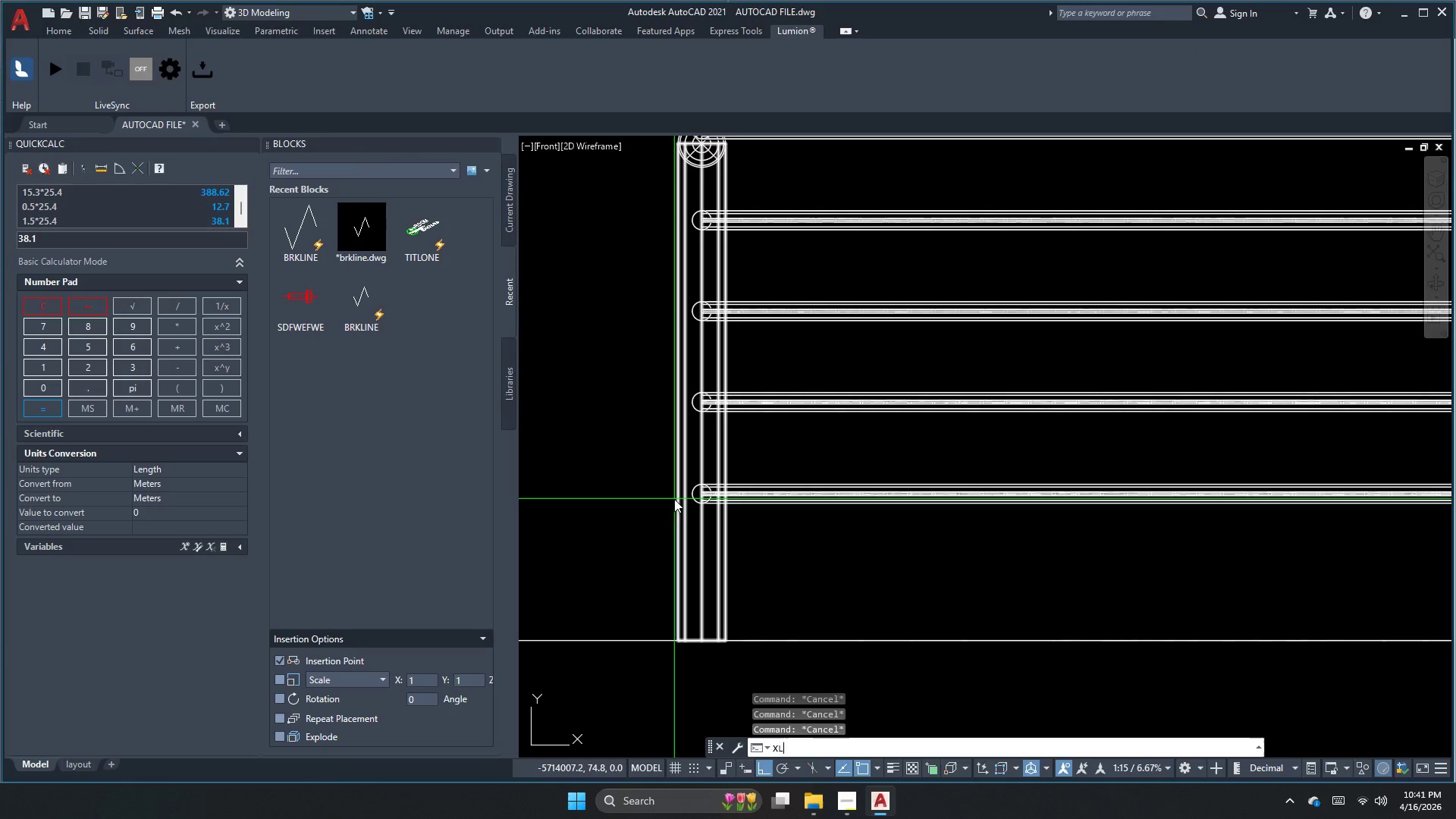 
key(H)
 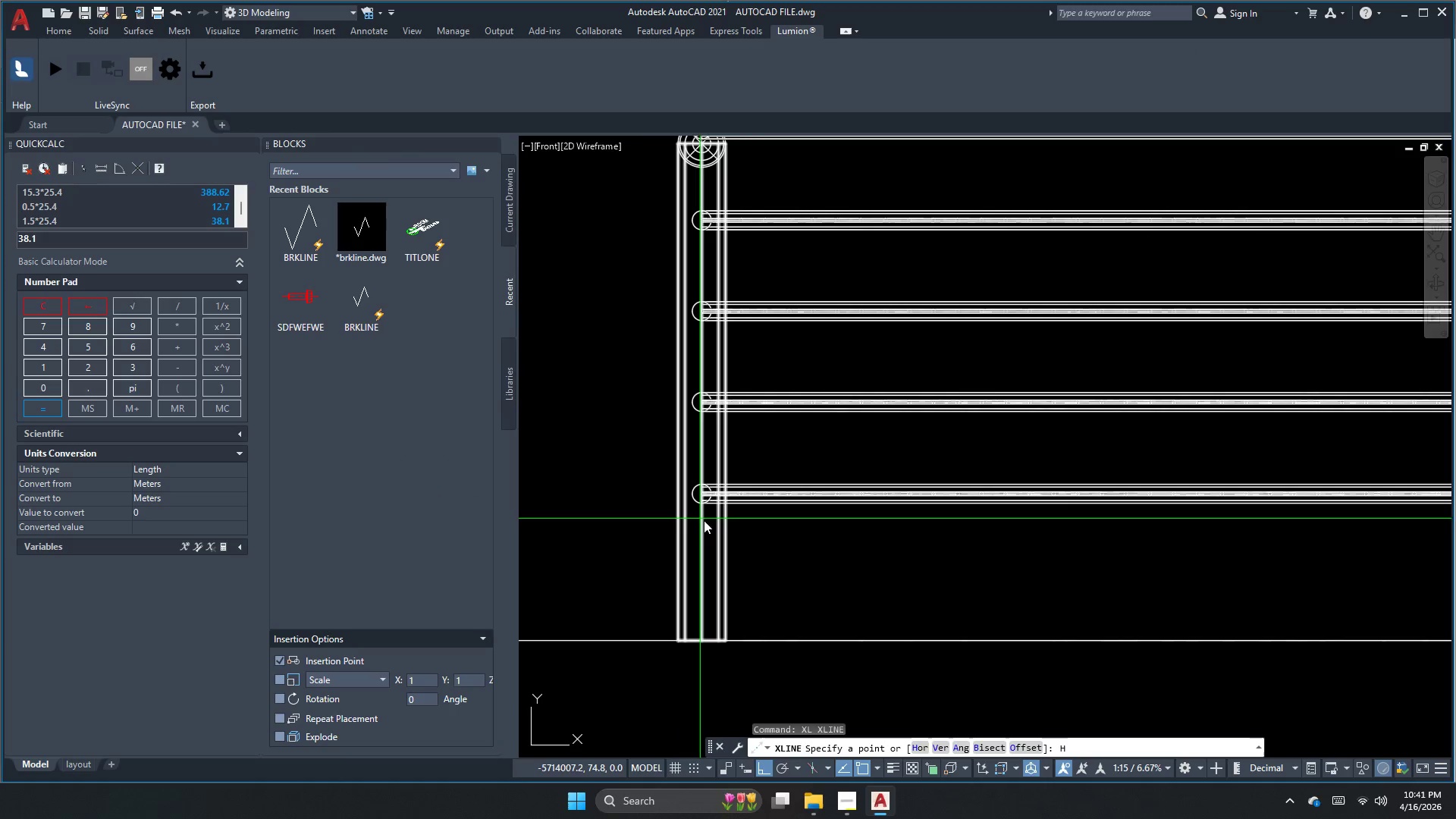 
key(Space)
 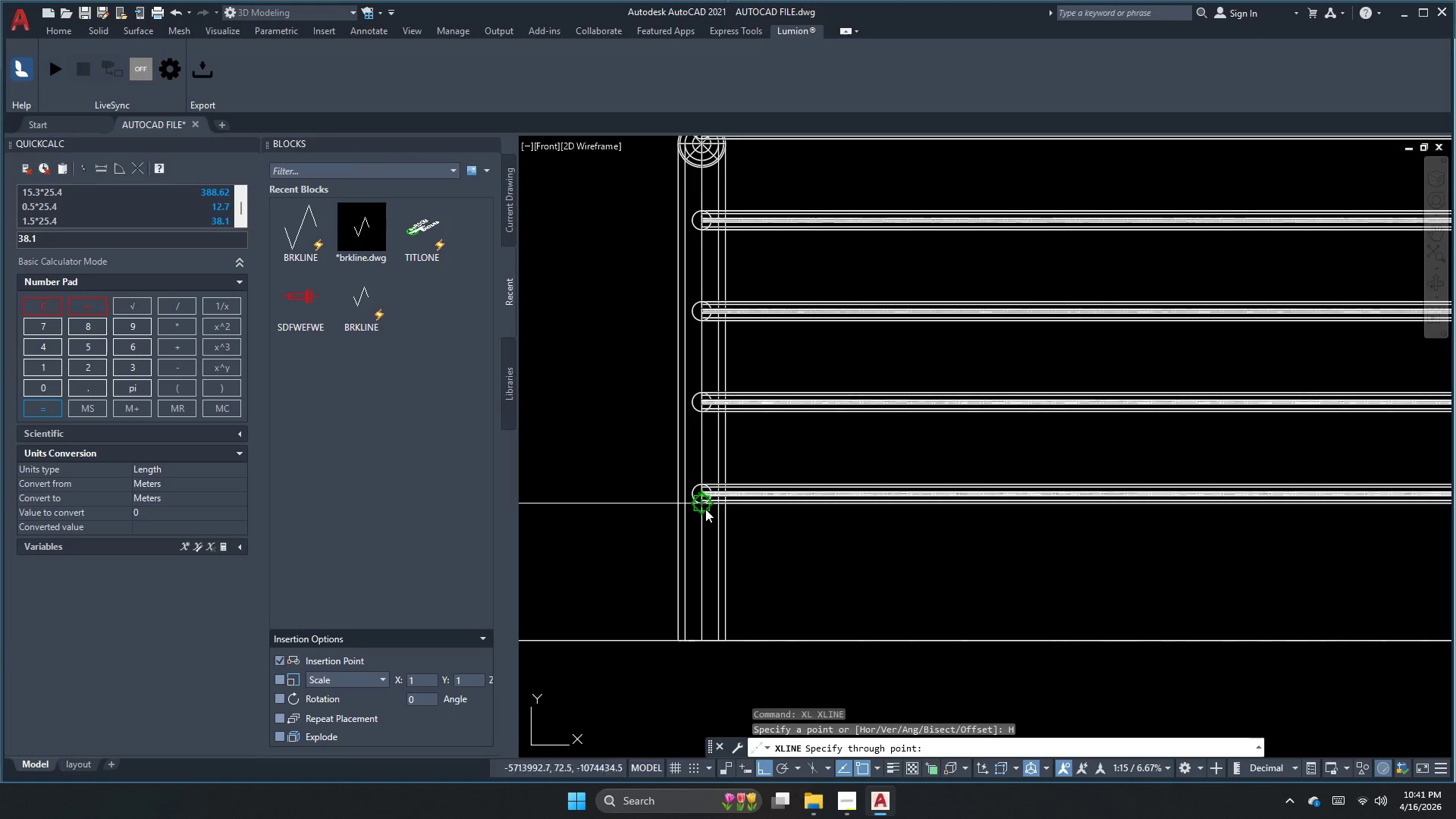 
left_click([706, 507])
 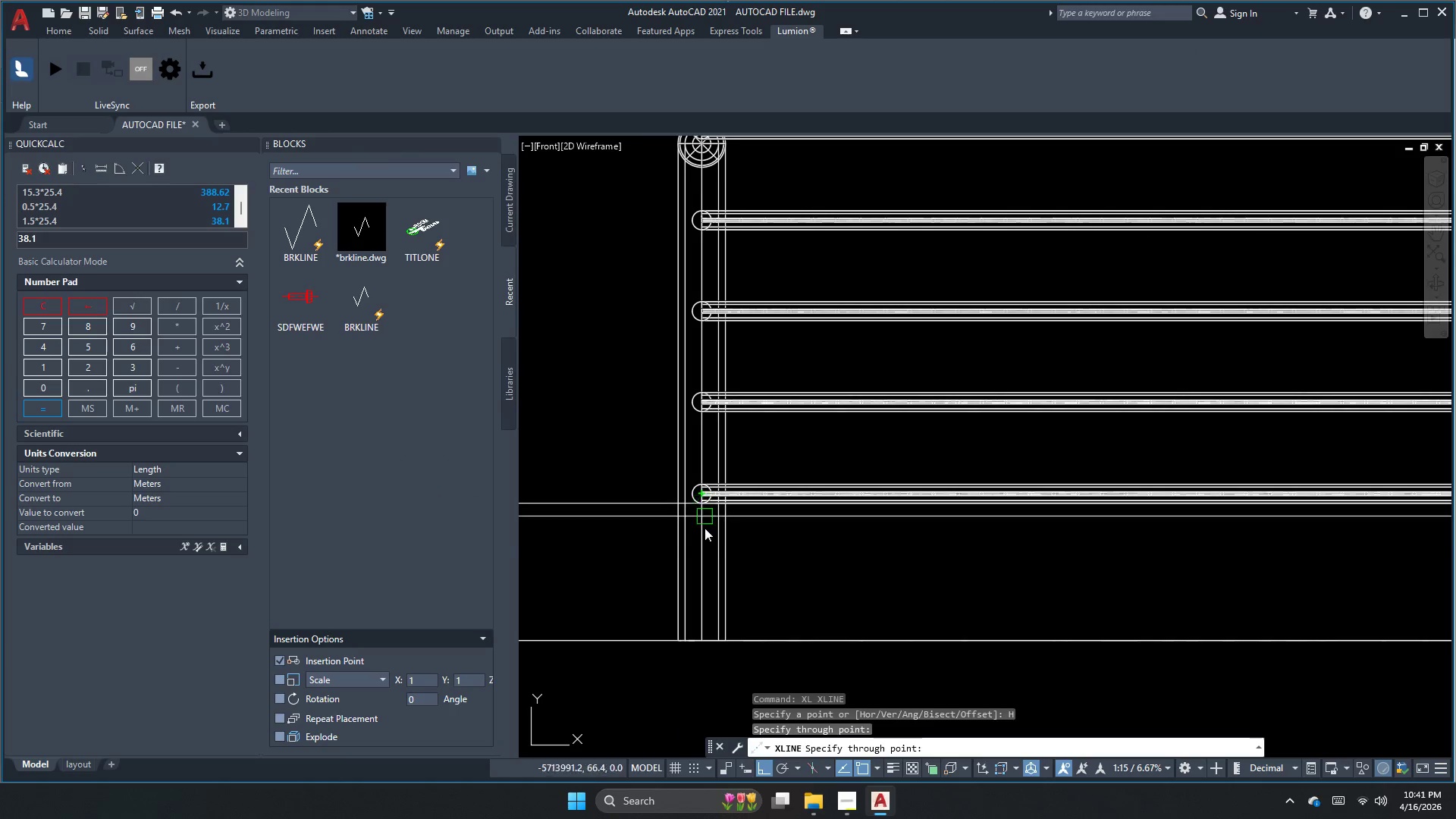 
key(Escape)
 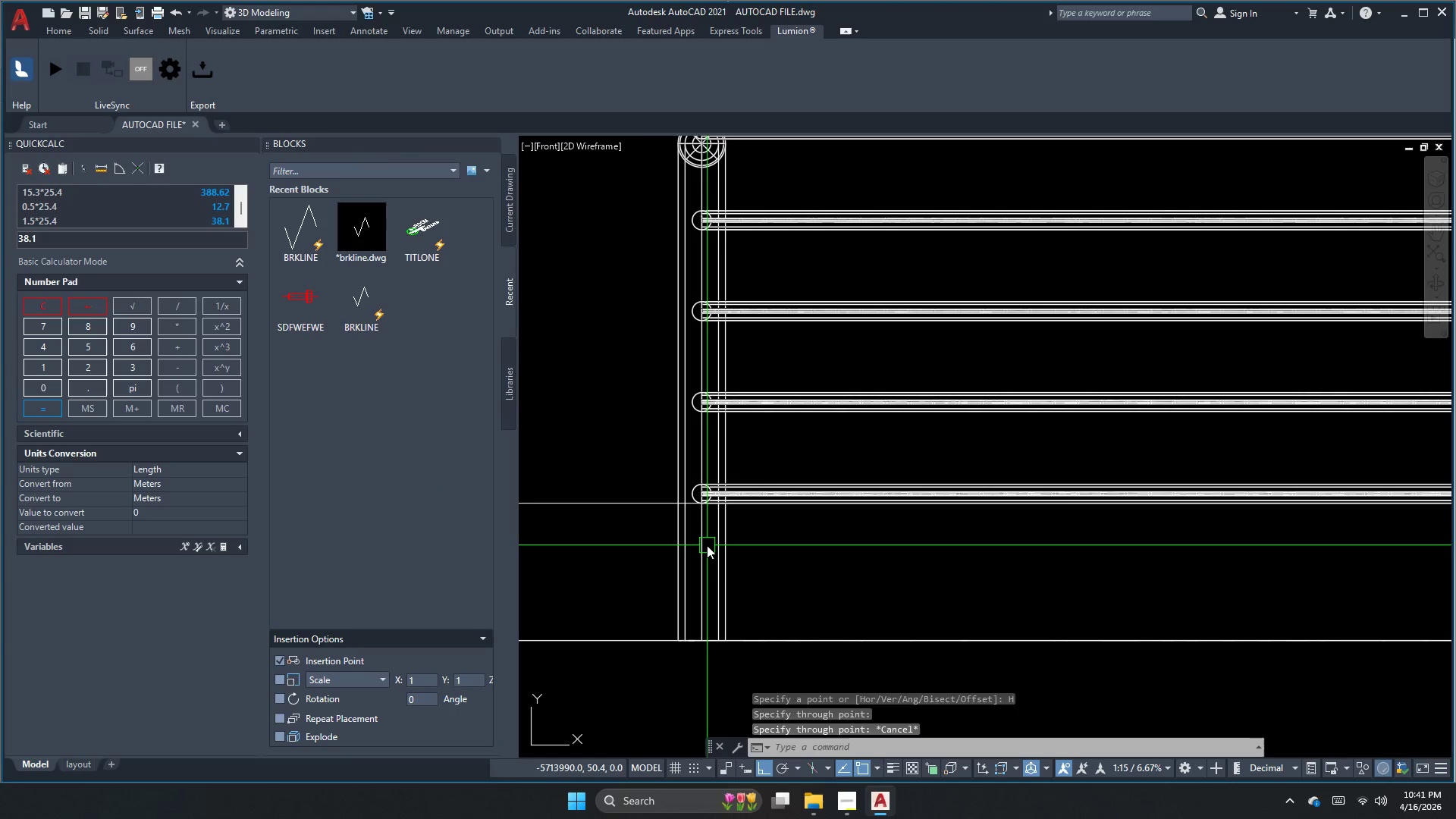 
key(Escape)
 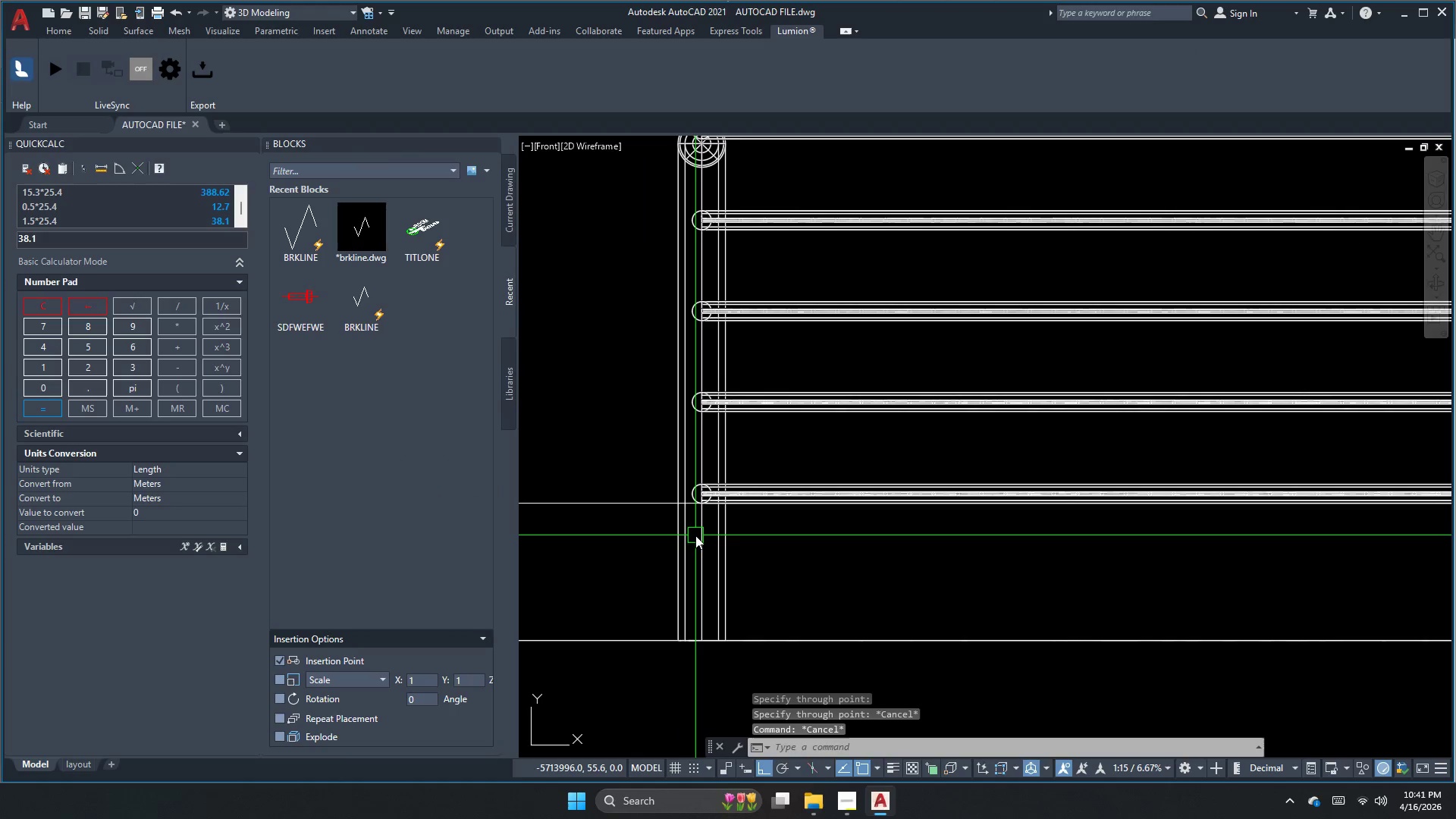 
key(I)
 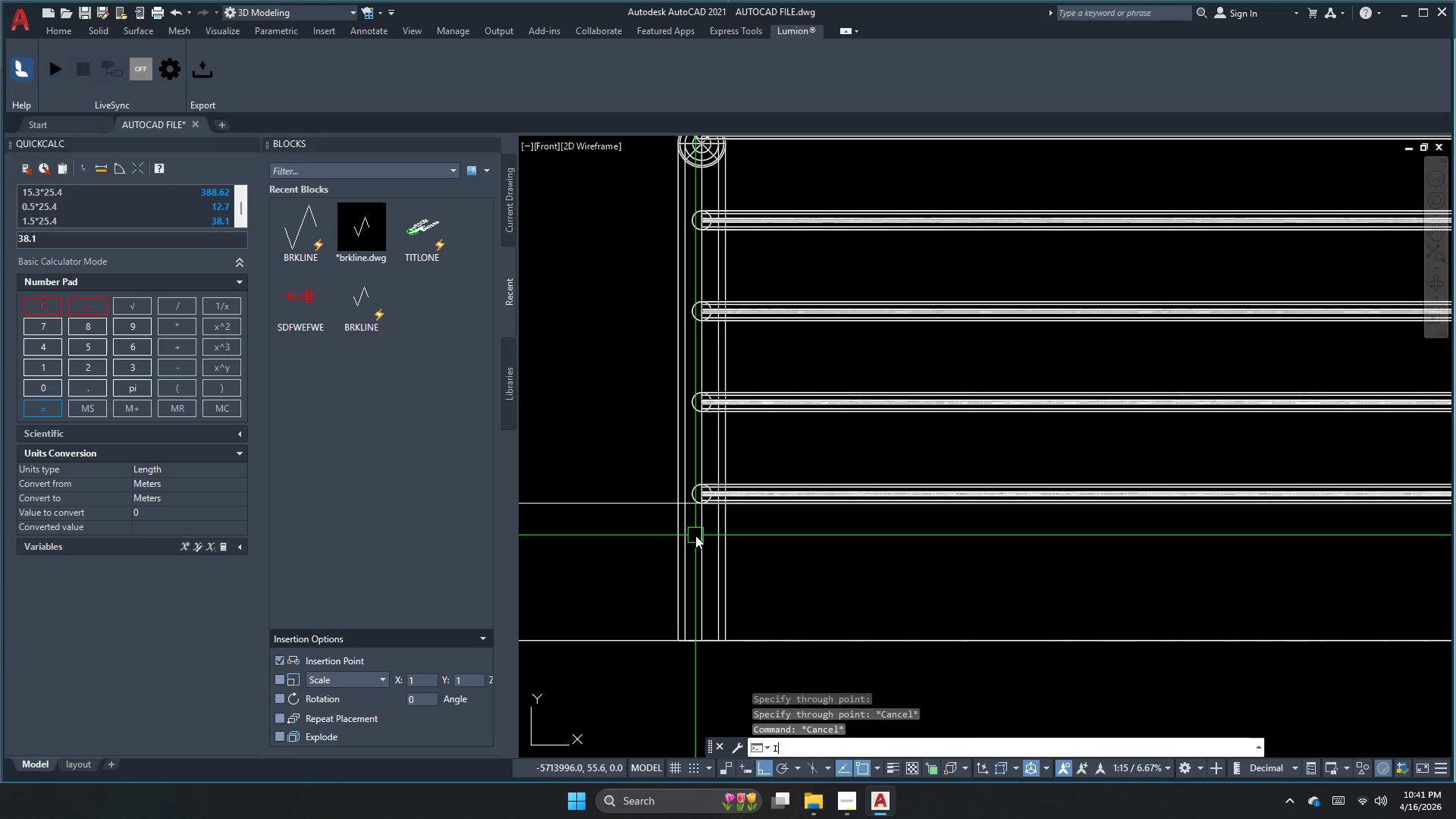 
key(Escape)
 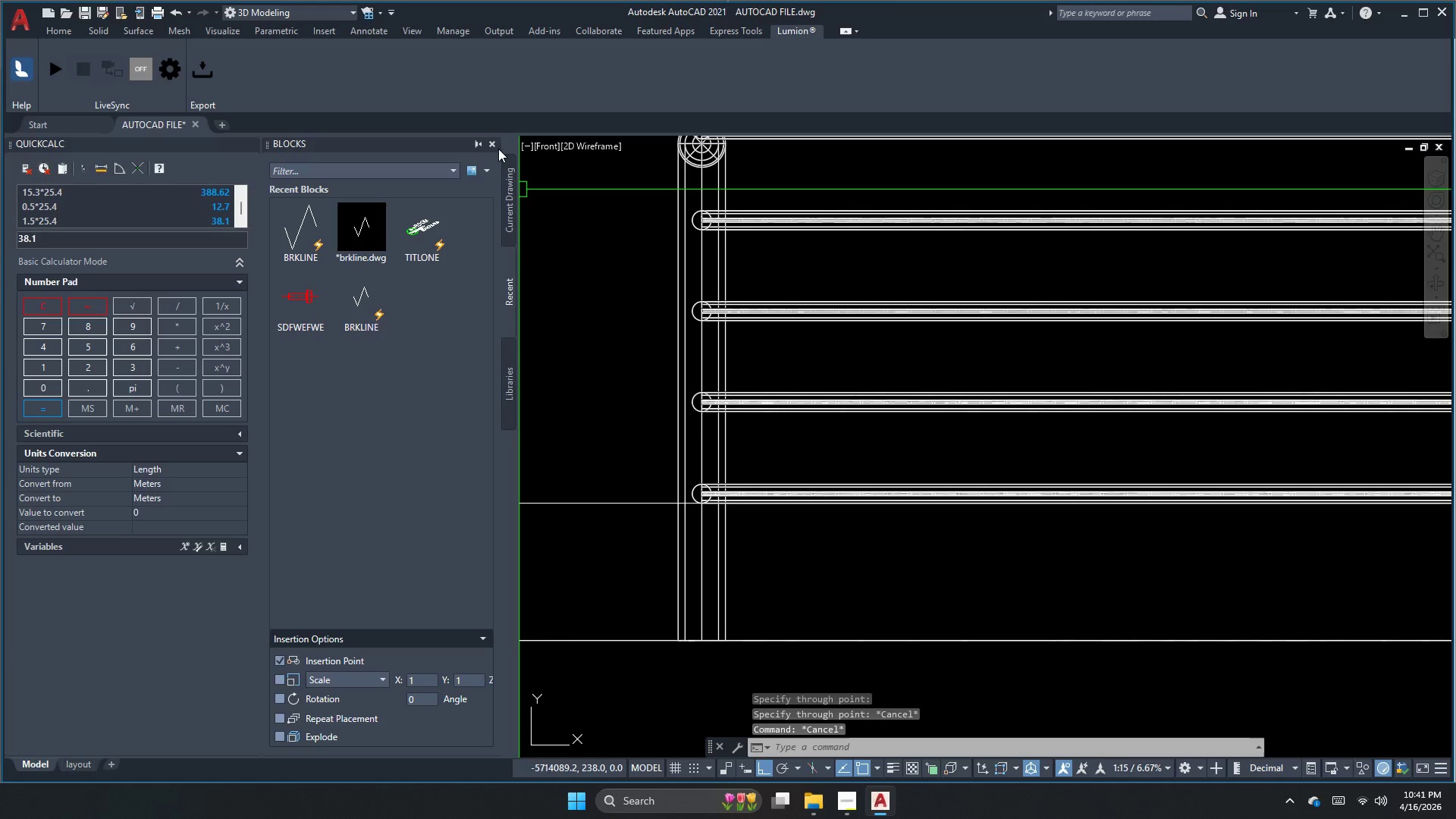 
left_click([491, 146])
 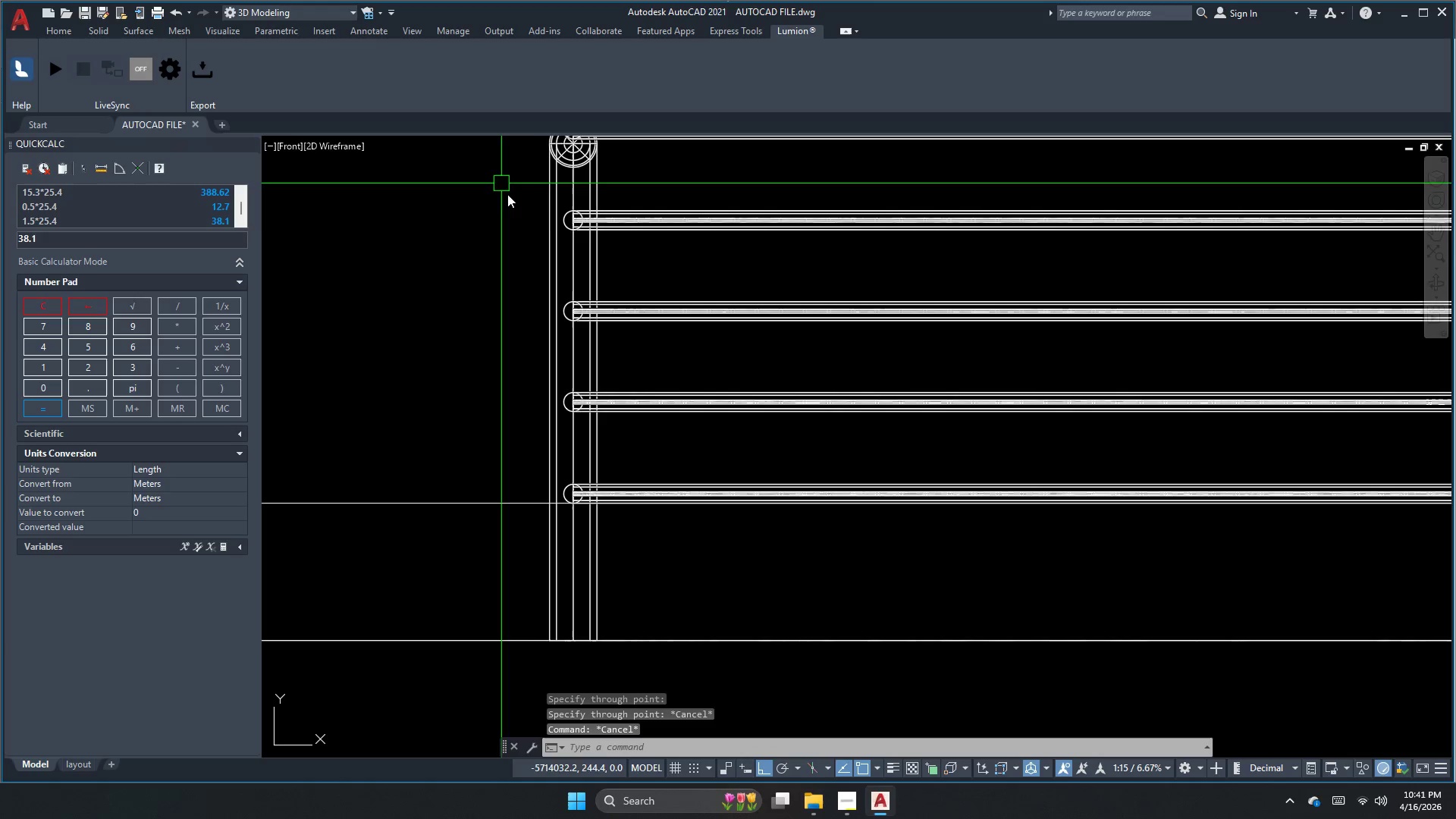 
key(Escape)
 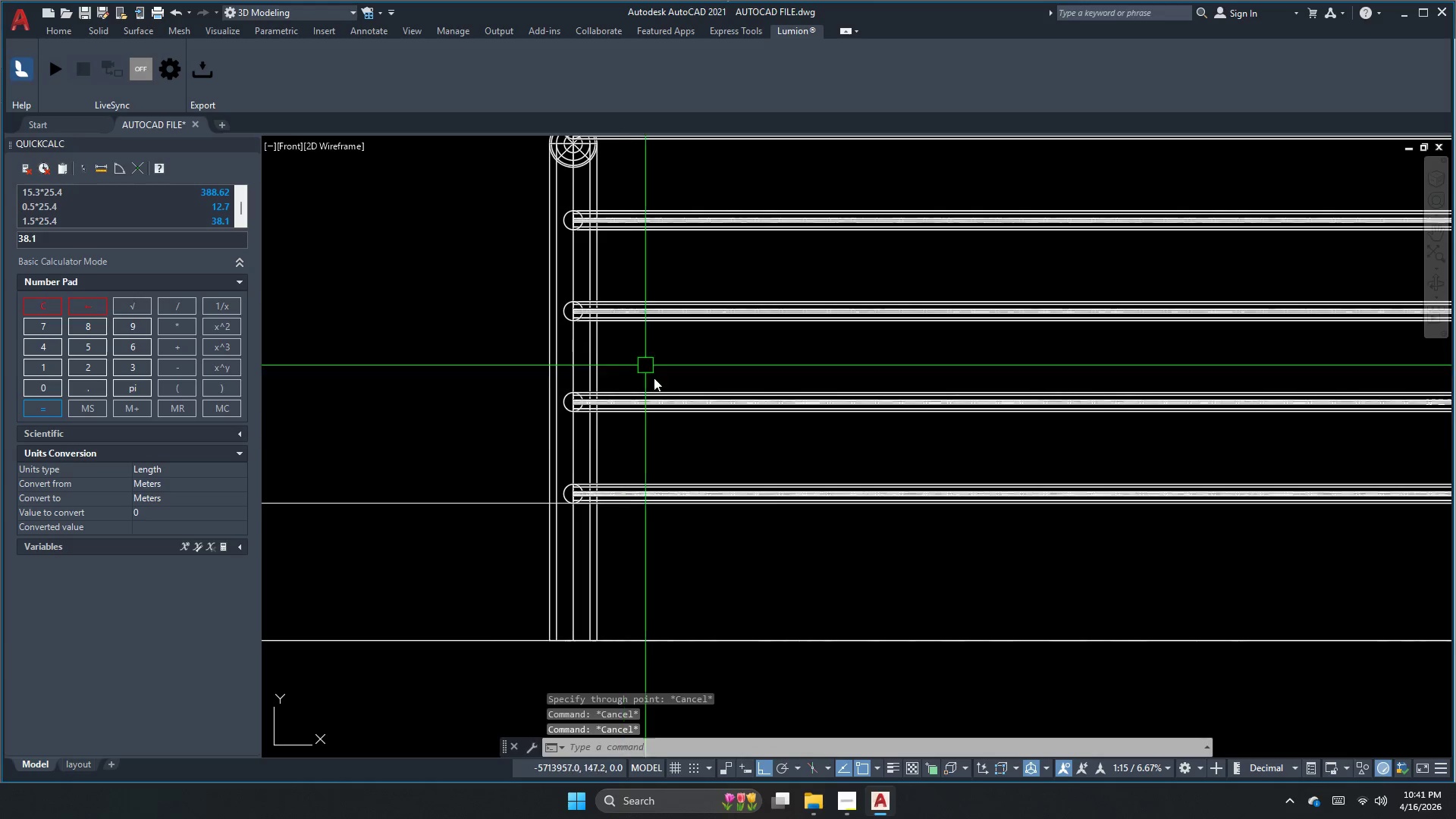 
key(Escape)
 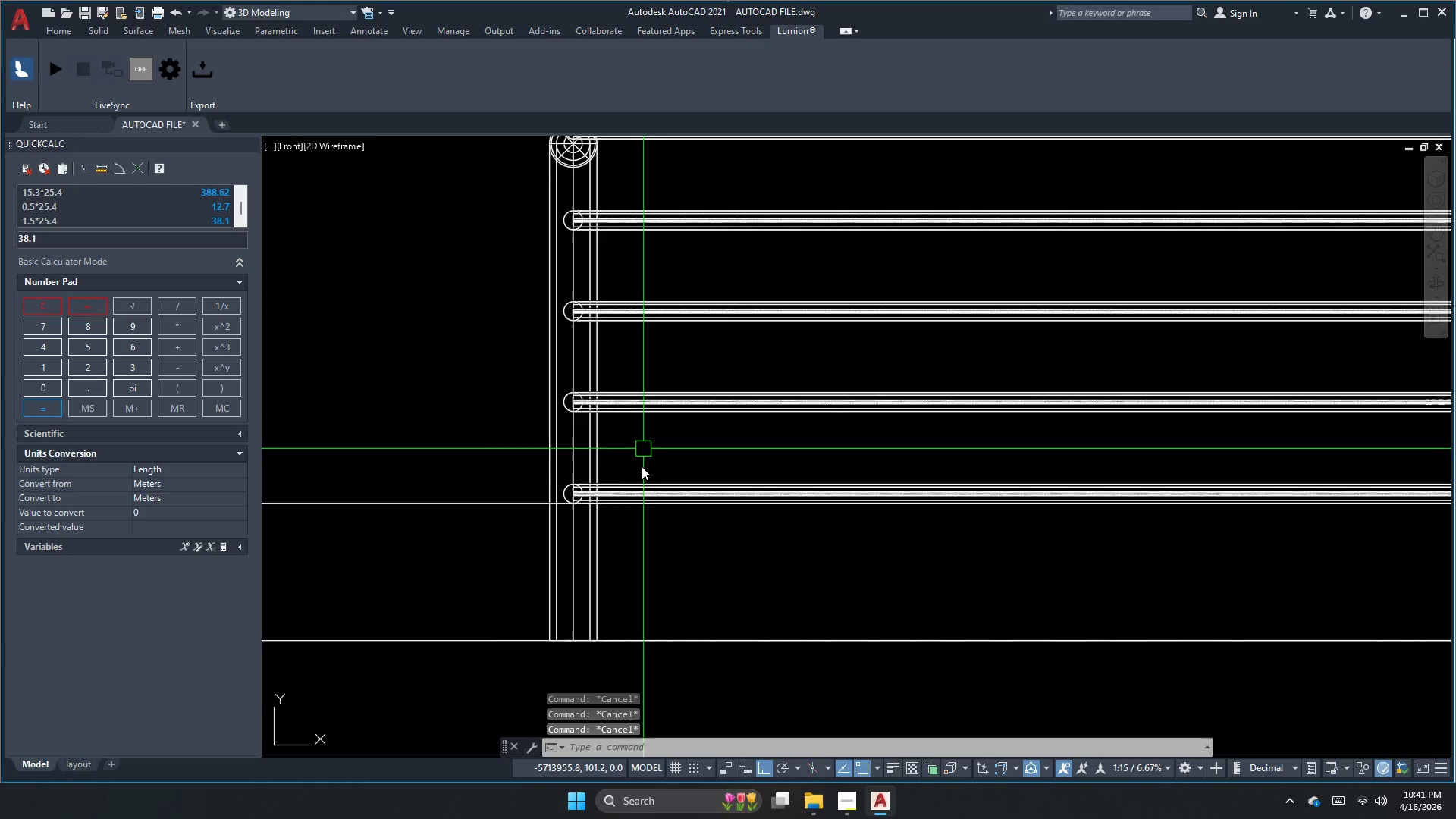 
key(Escape)
 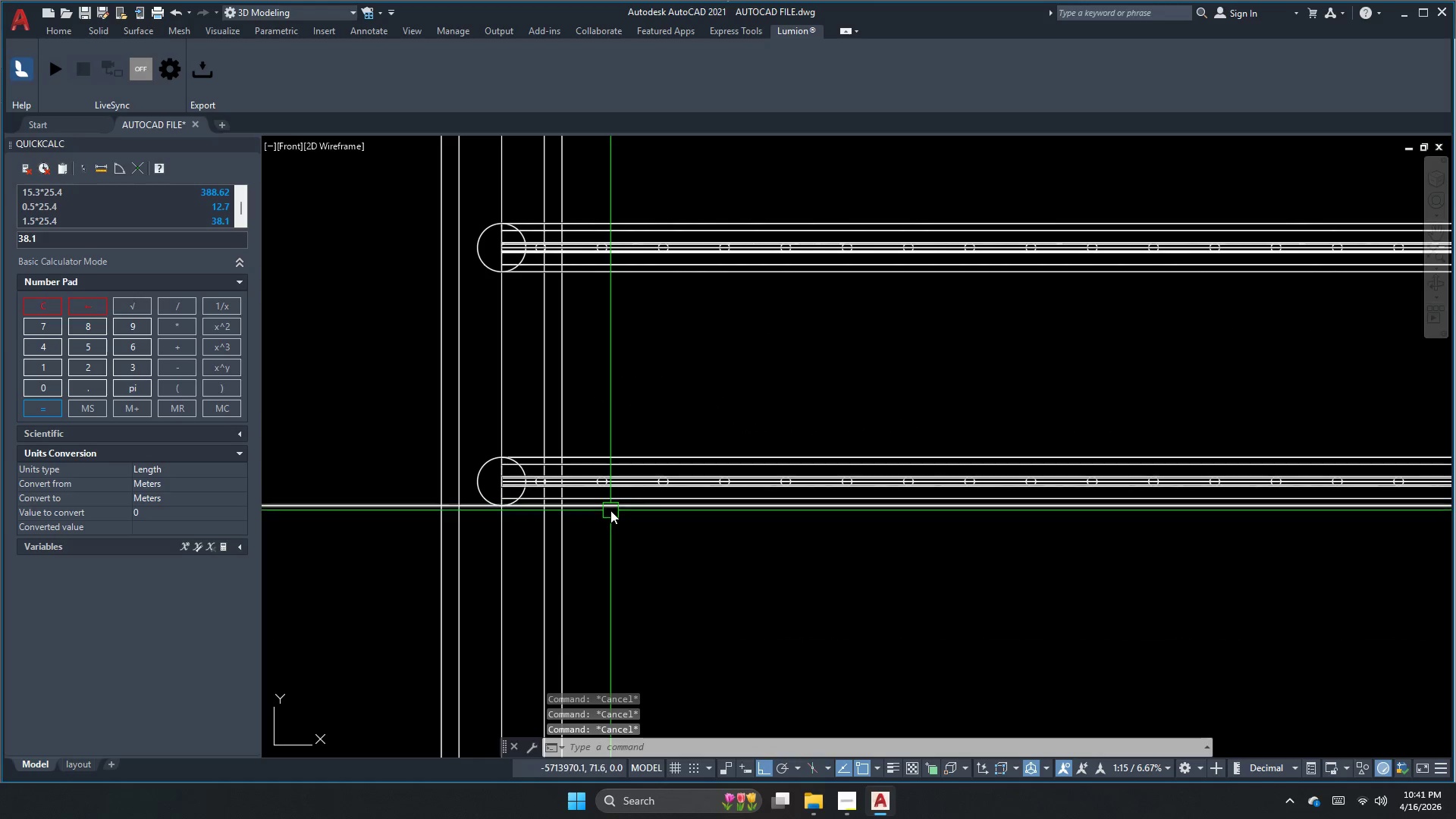 
key(Escape)
 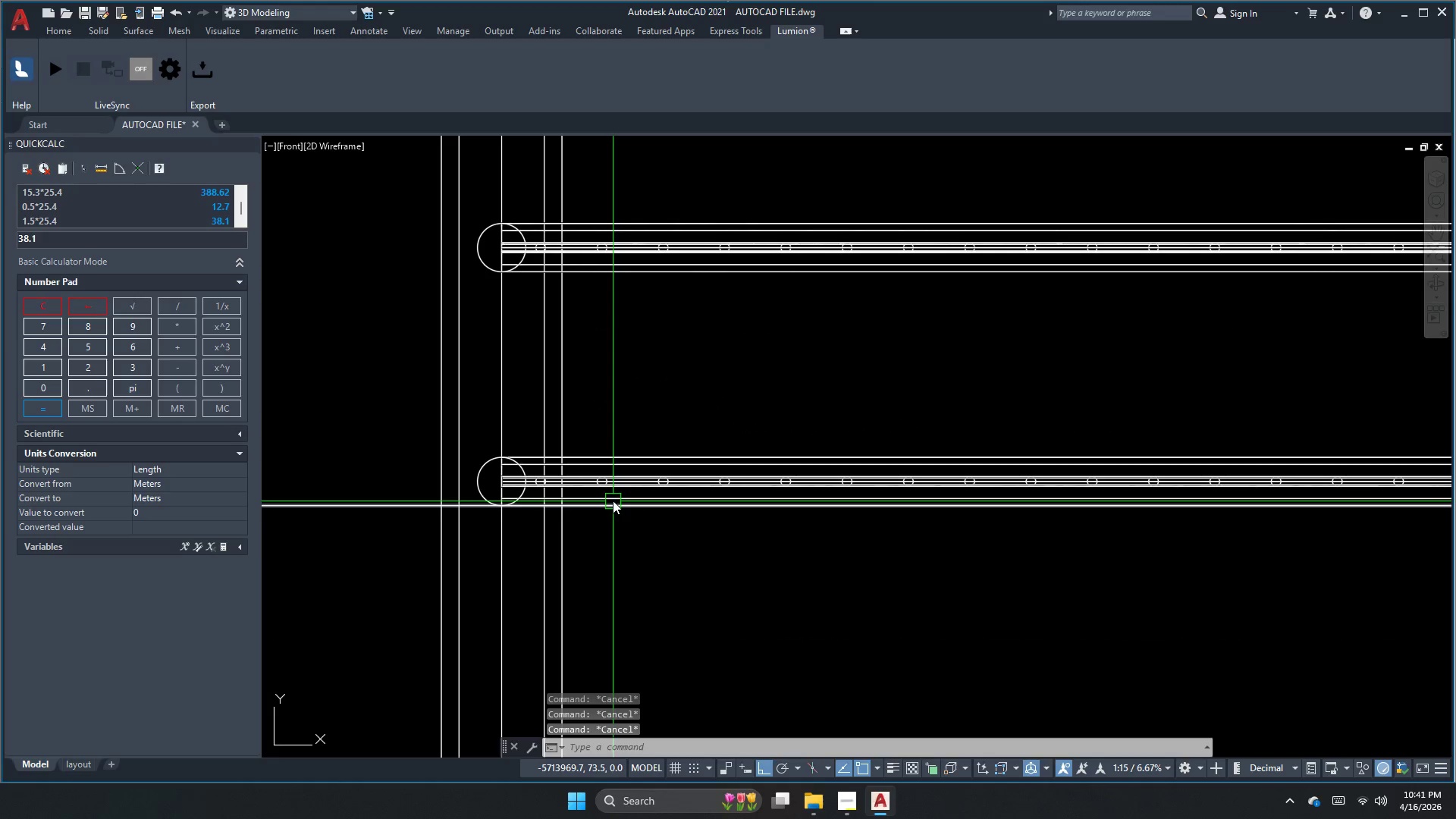 
scroll: coordinate [610, 510], scroll_direction: up, amount: 2.0
 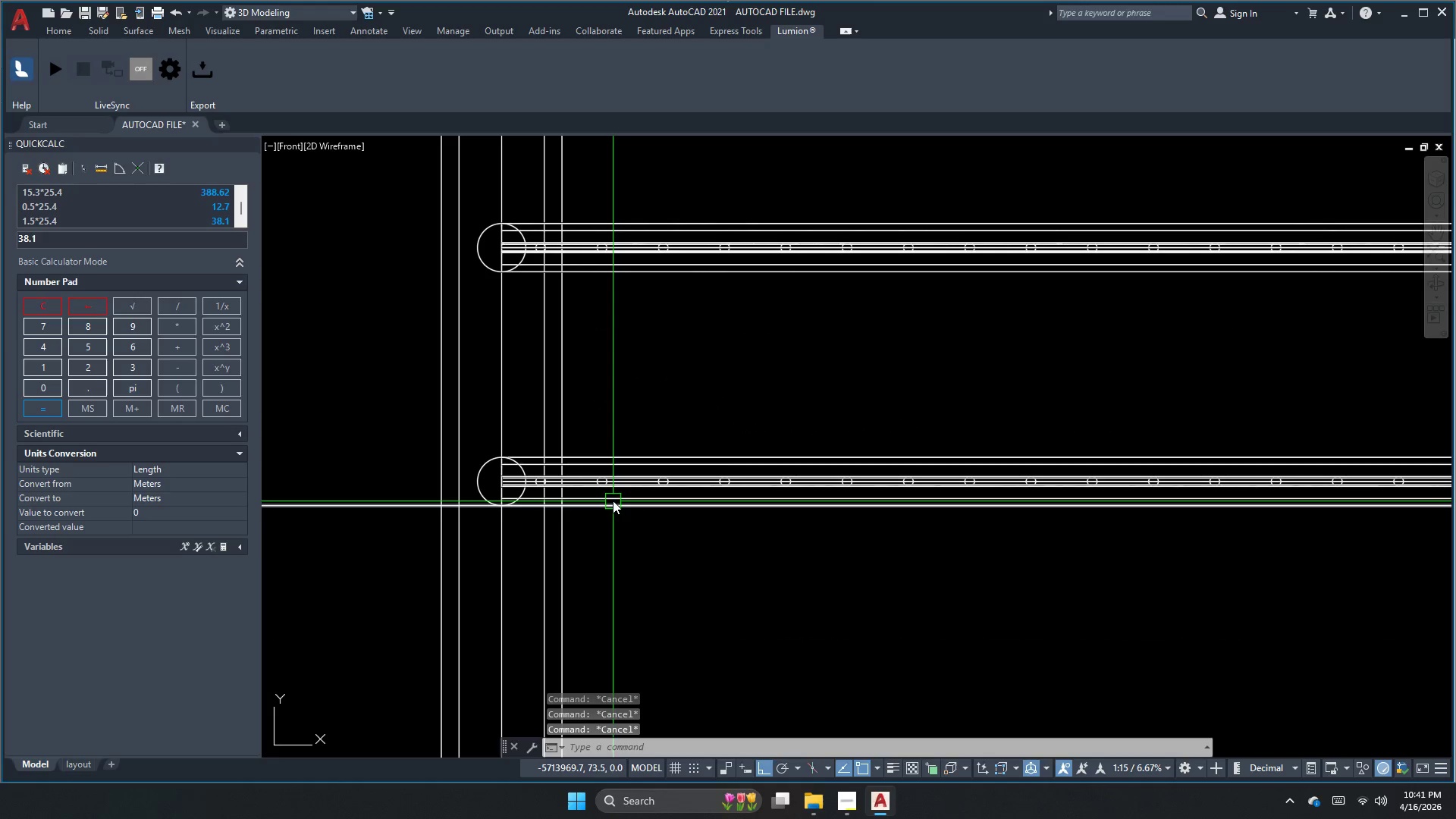 
key(O)
 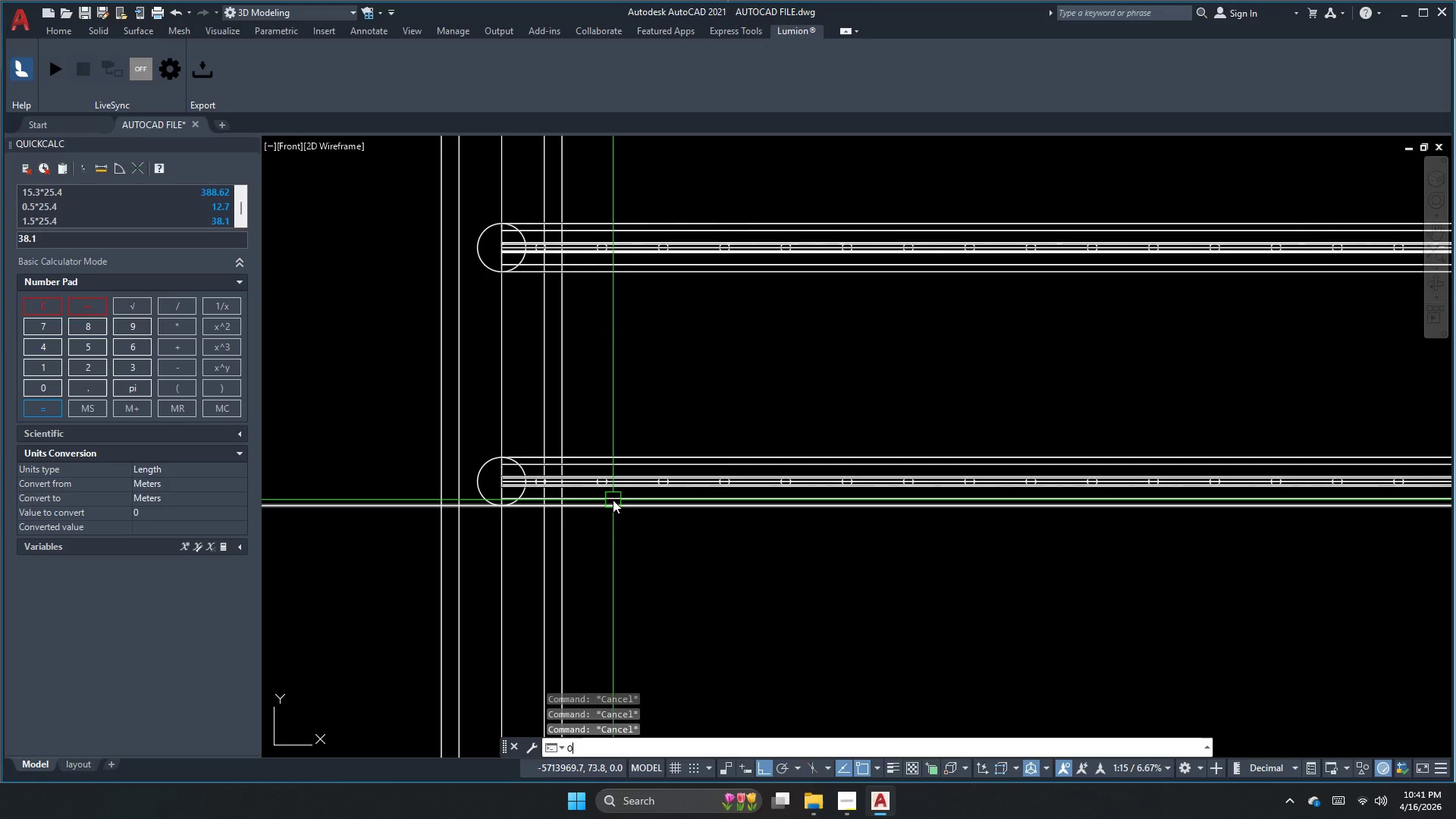 
key(Space)
 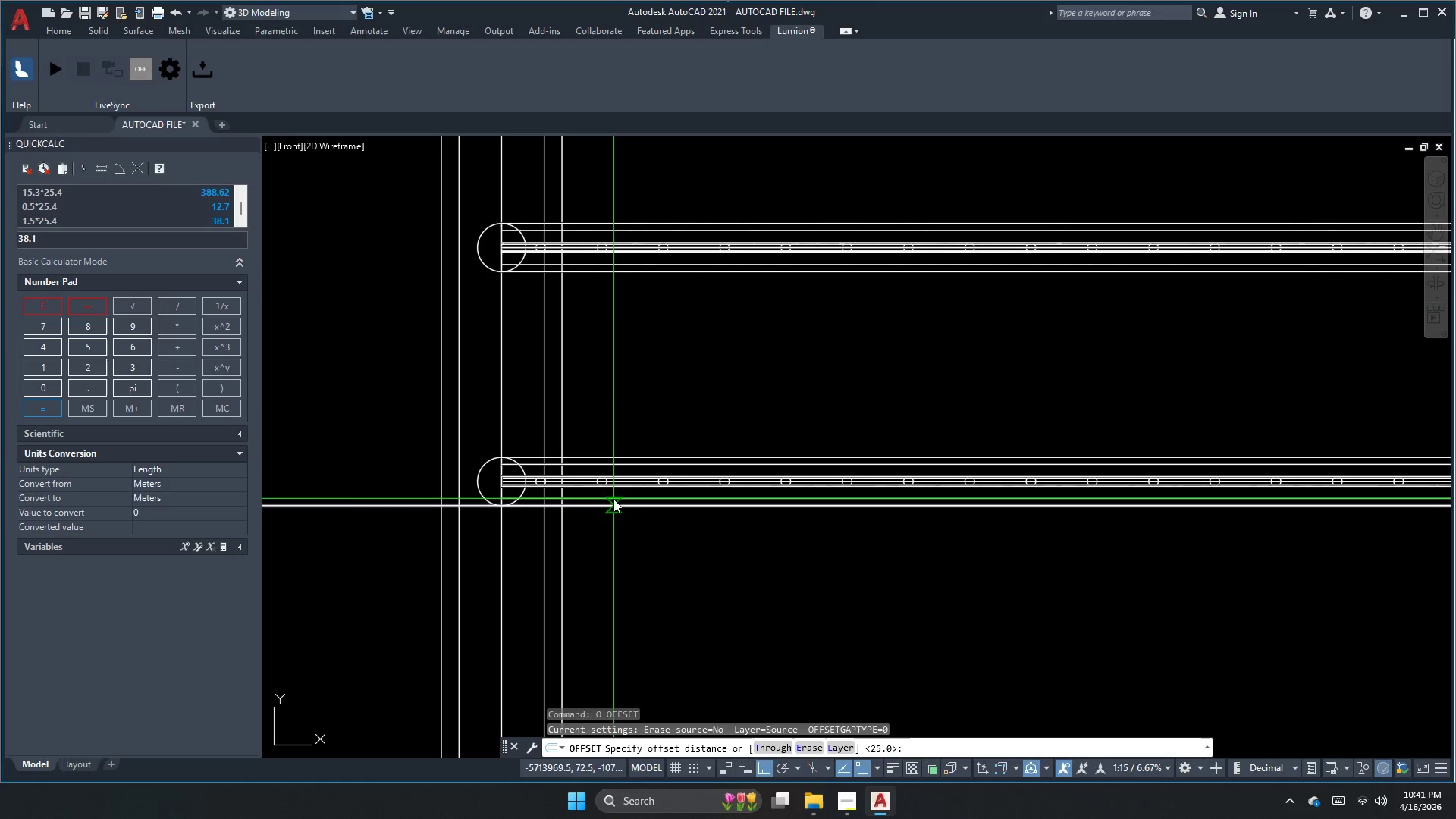 
hold_key(key=Numpad2, duration=0.52)
 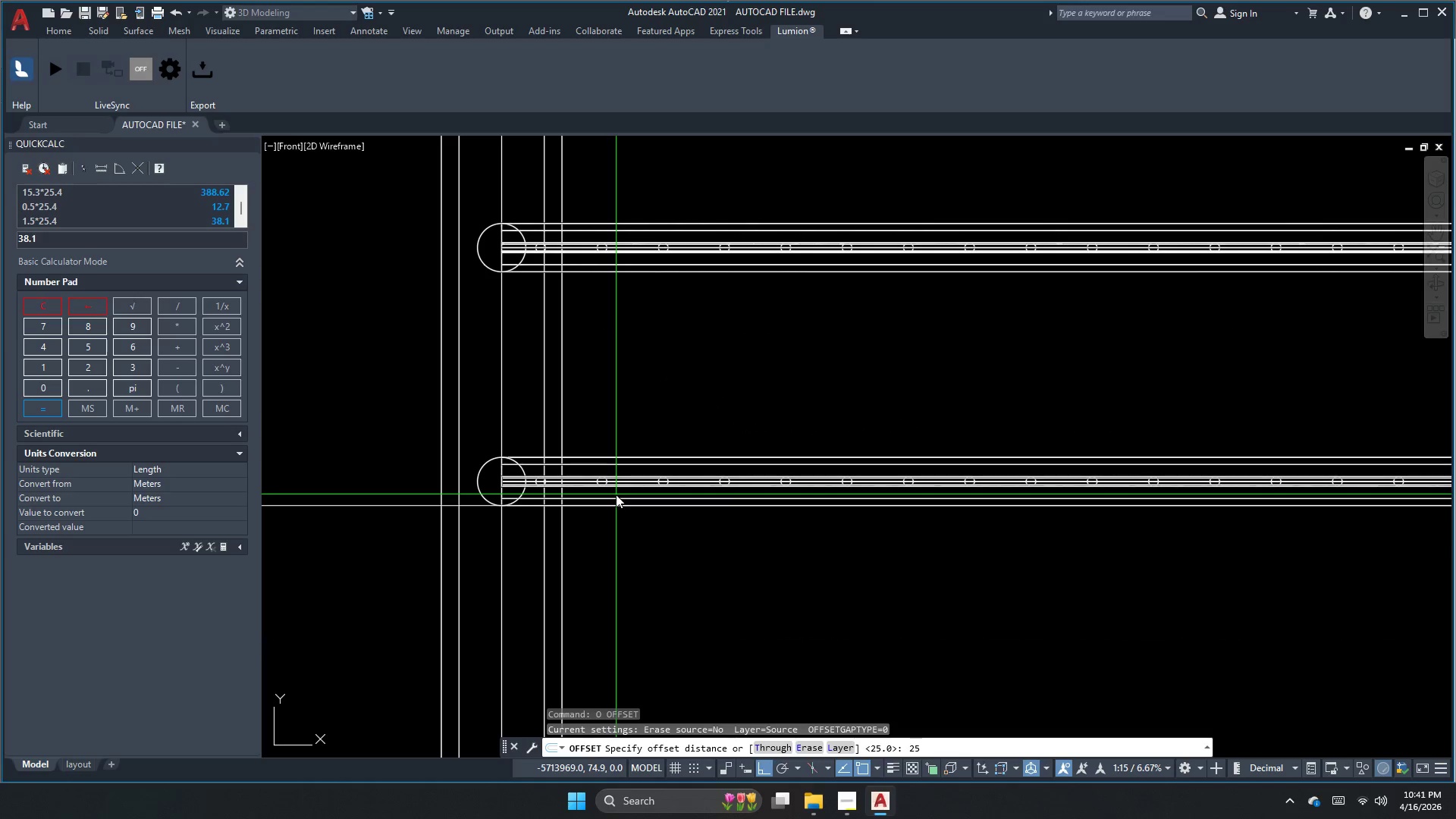 
key(Numpad5)
 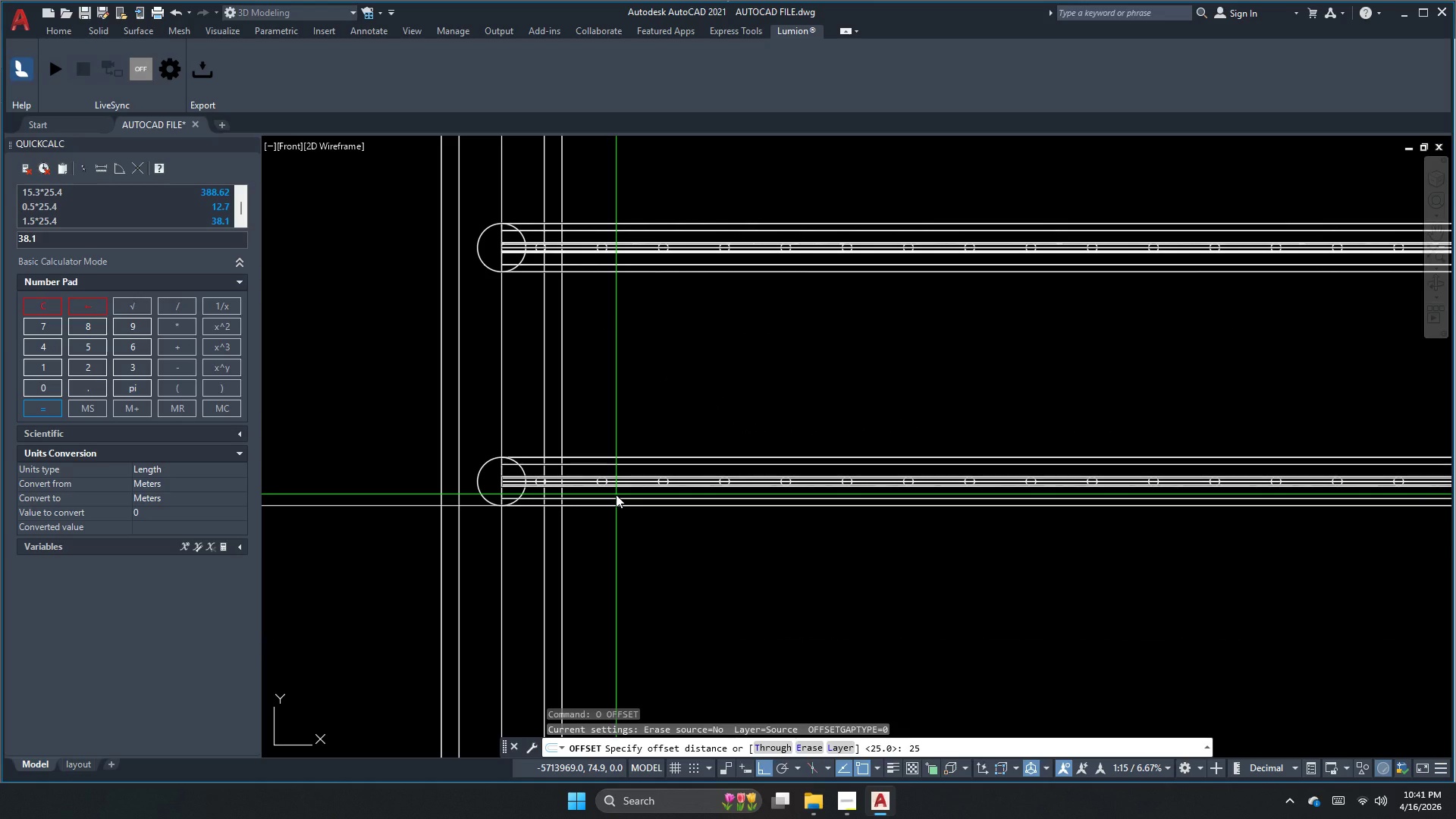 
key(NumpadEnter)
 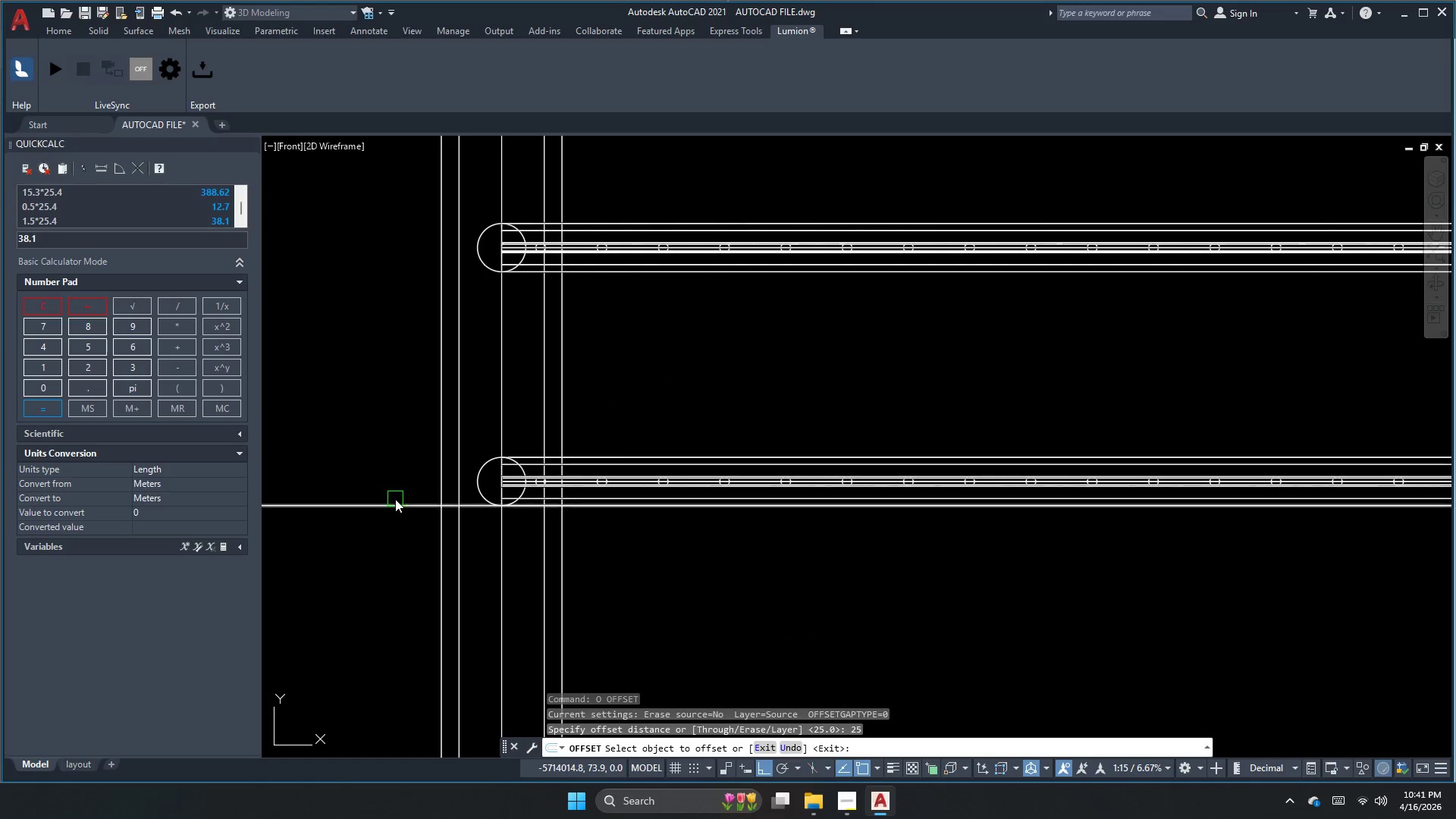 
left_click_drag(start_coordinate=[395, 505], to_coordinate=[394, 511])
 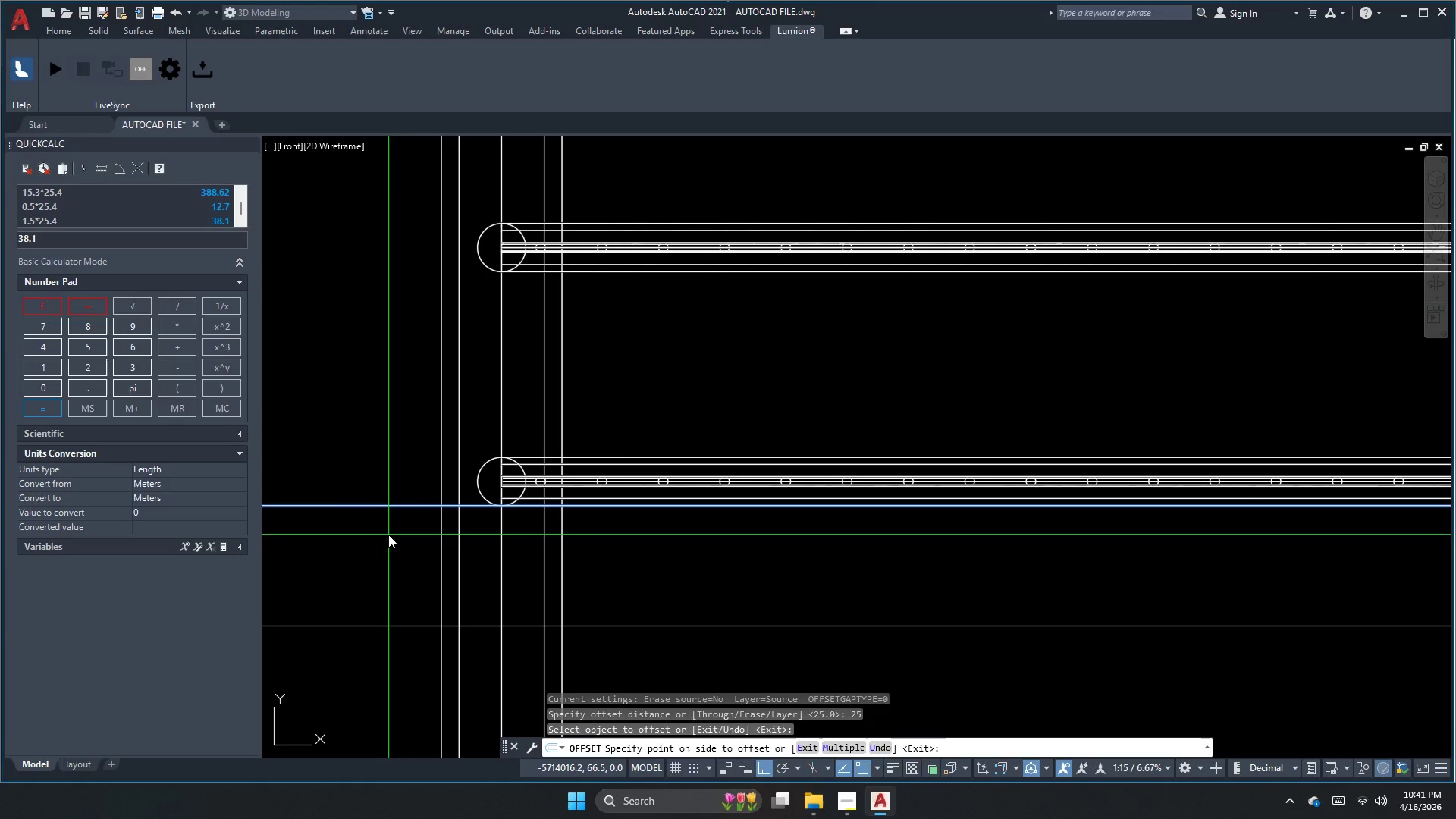 
double_click([388, 535])
 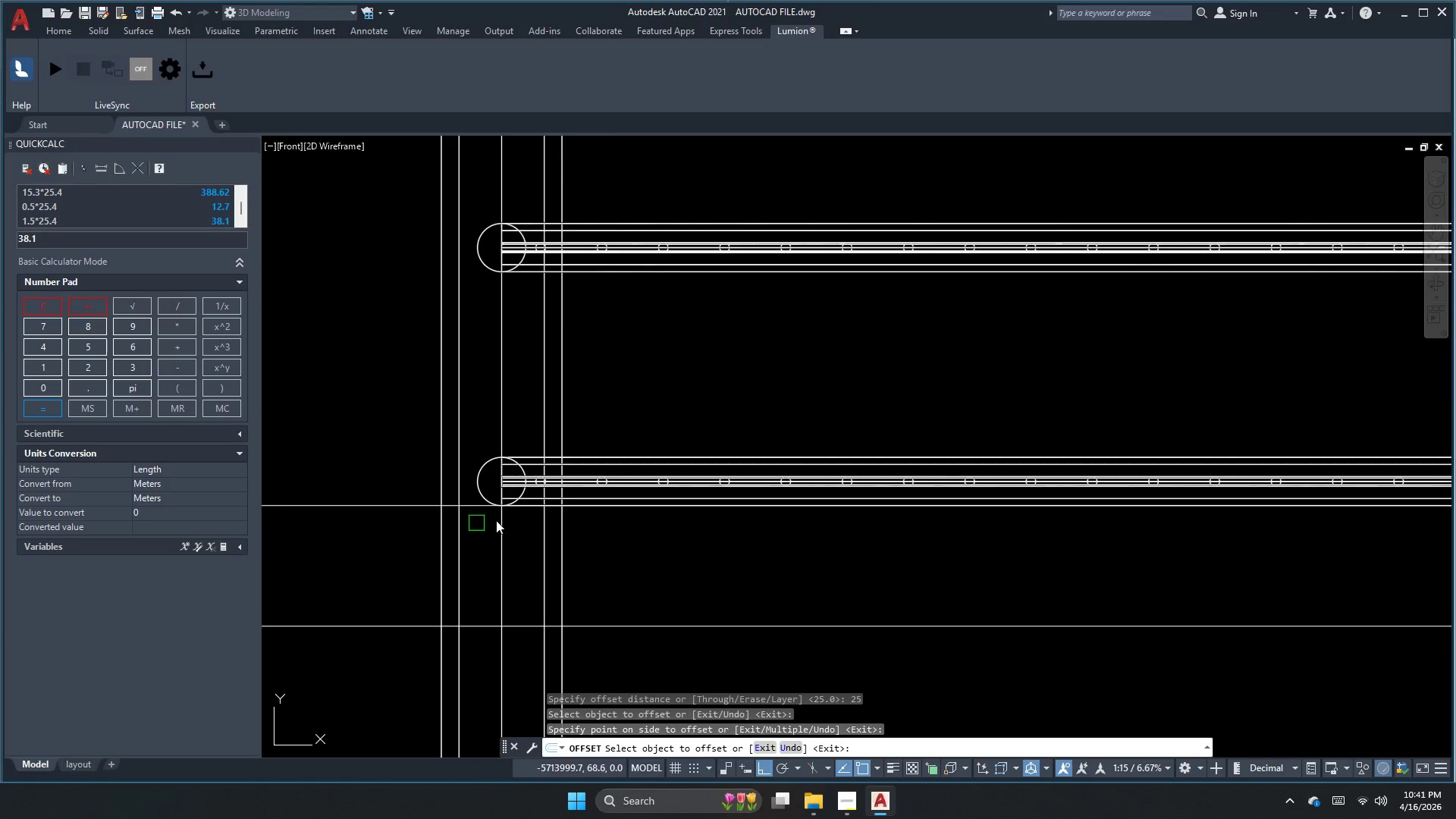 
key(Escape)
 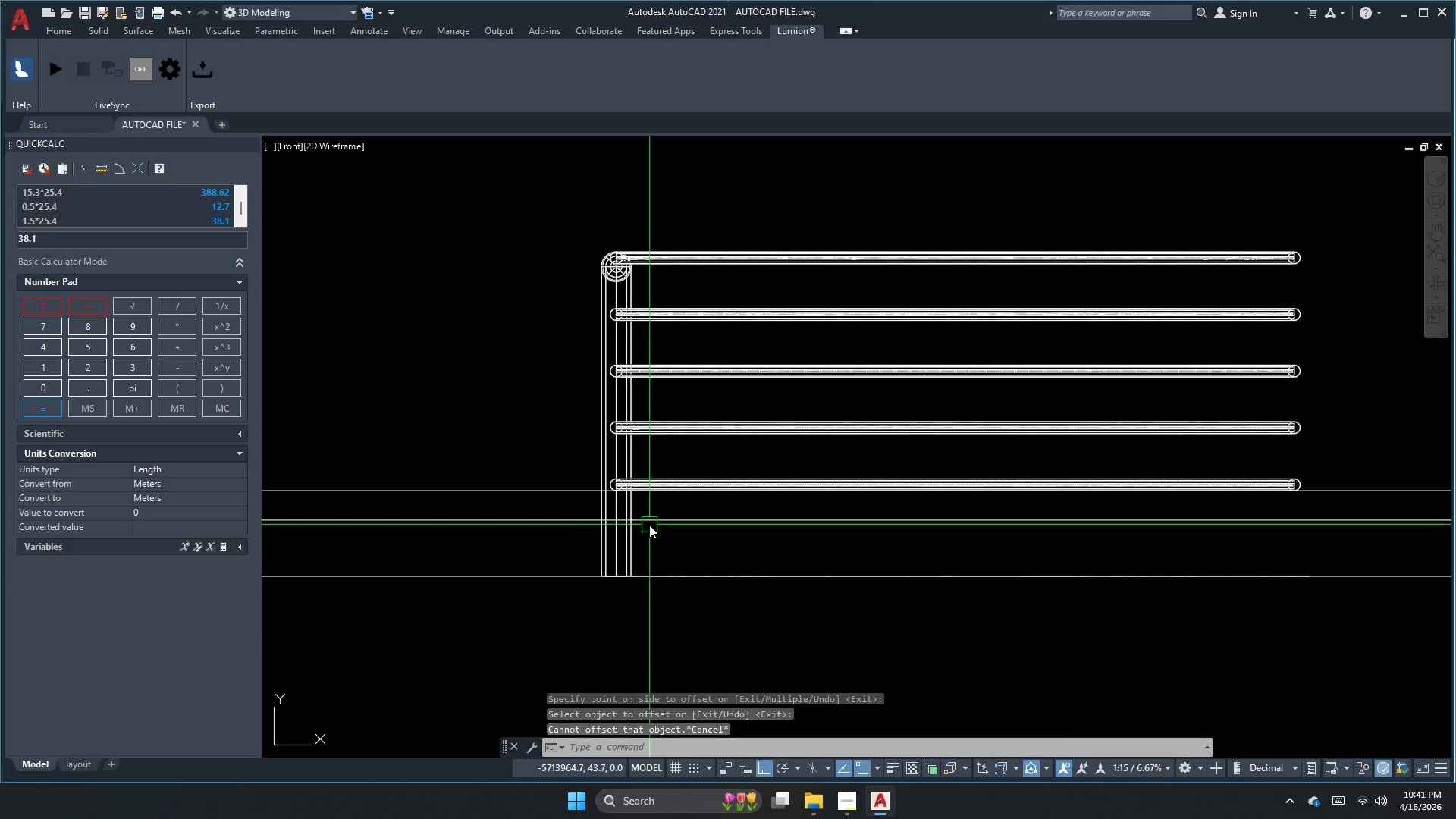 
scroll: coordinate [654, 486], scroll_direction: down, amount: 3.0
 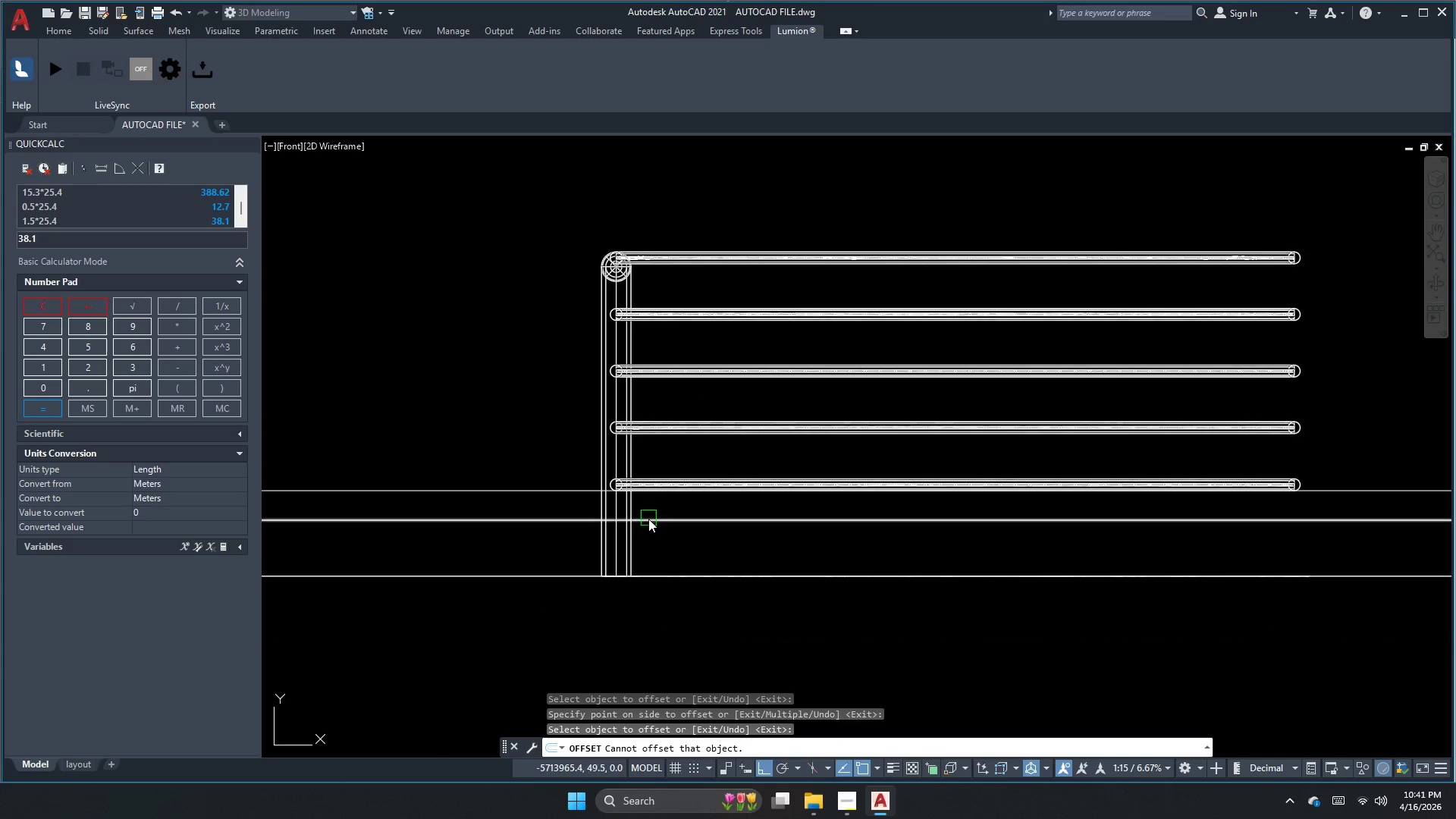 
key(Escape)
 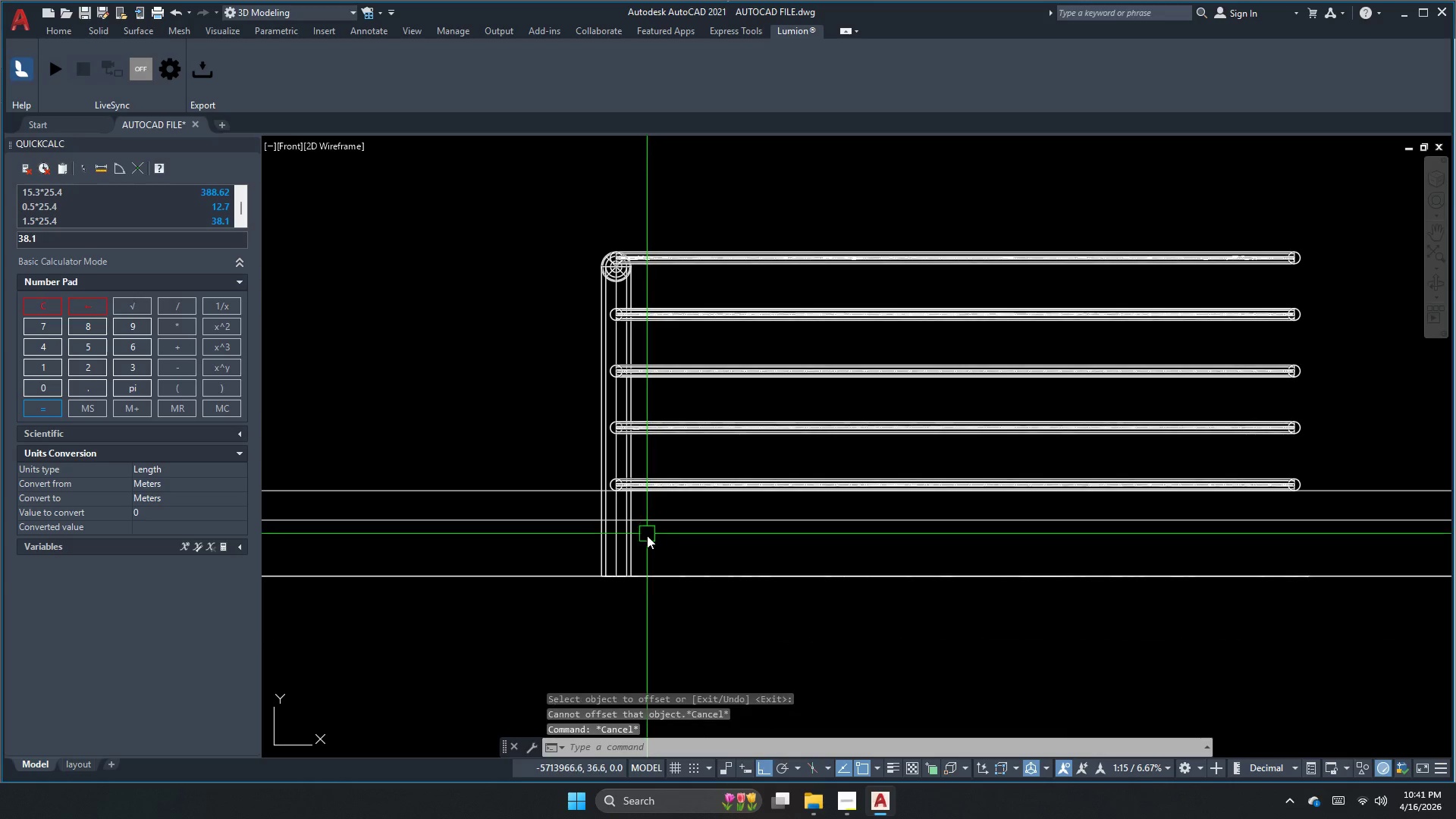 
key(Escape)
 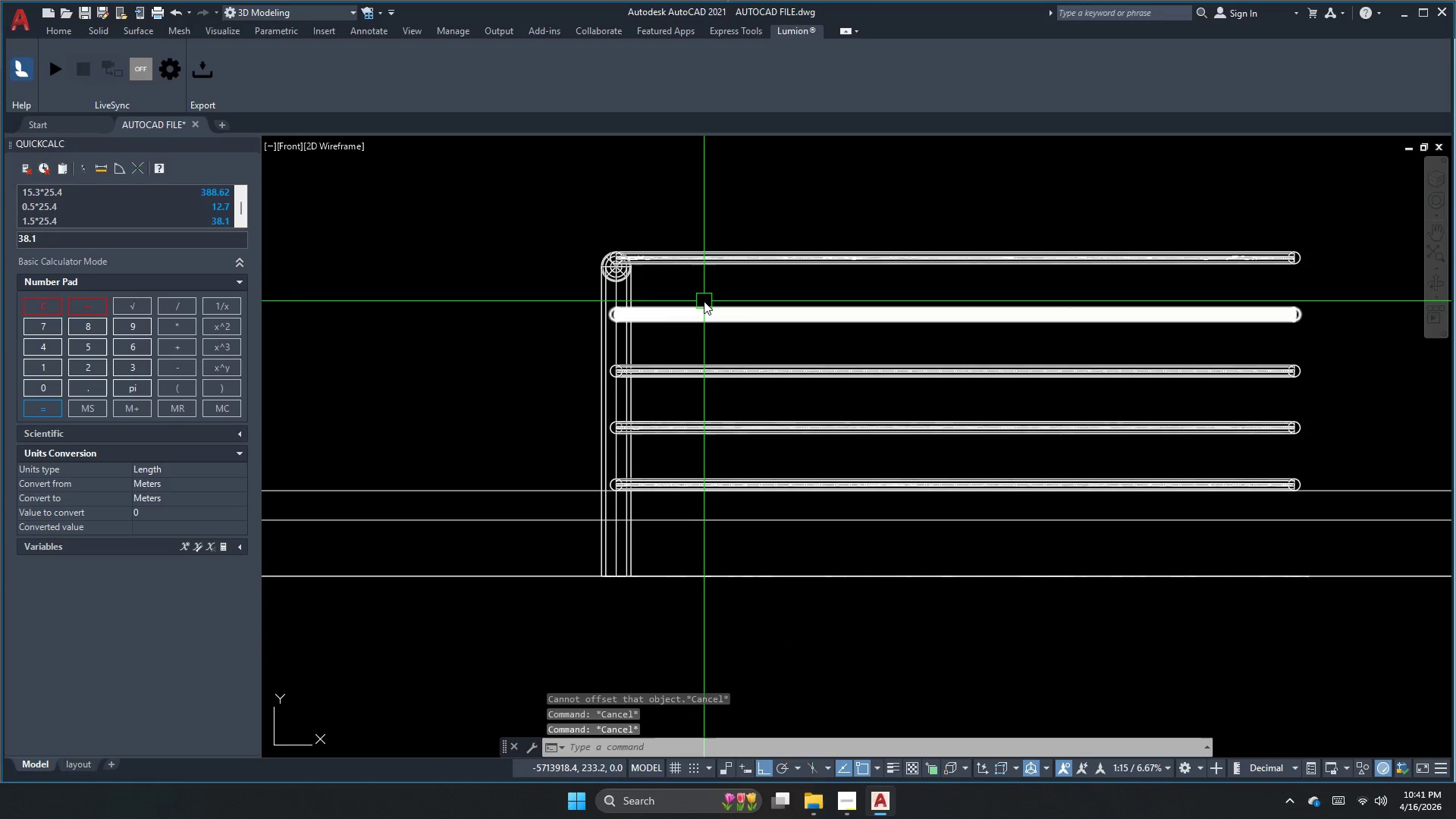 
left_click([694, 267])
 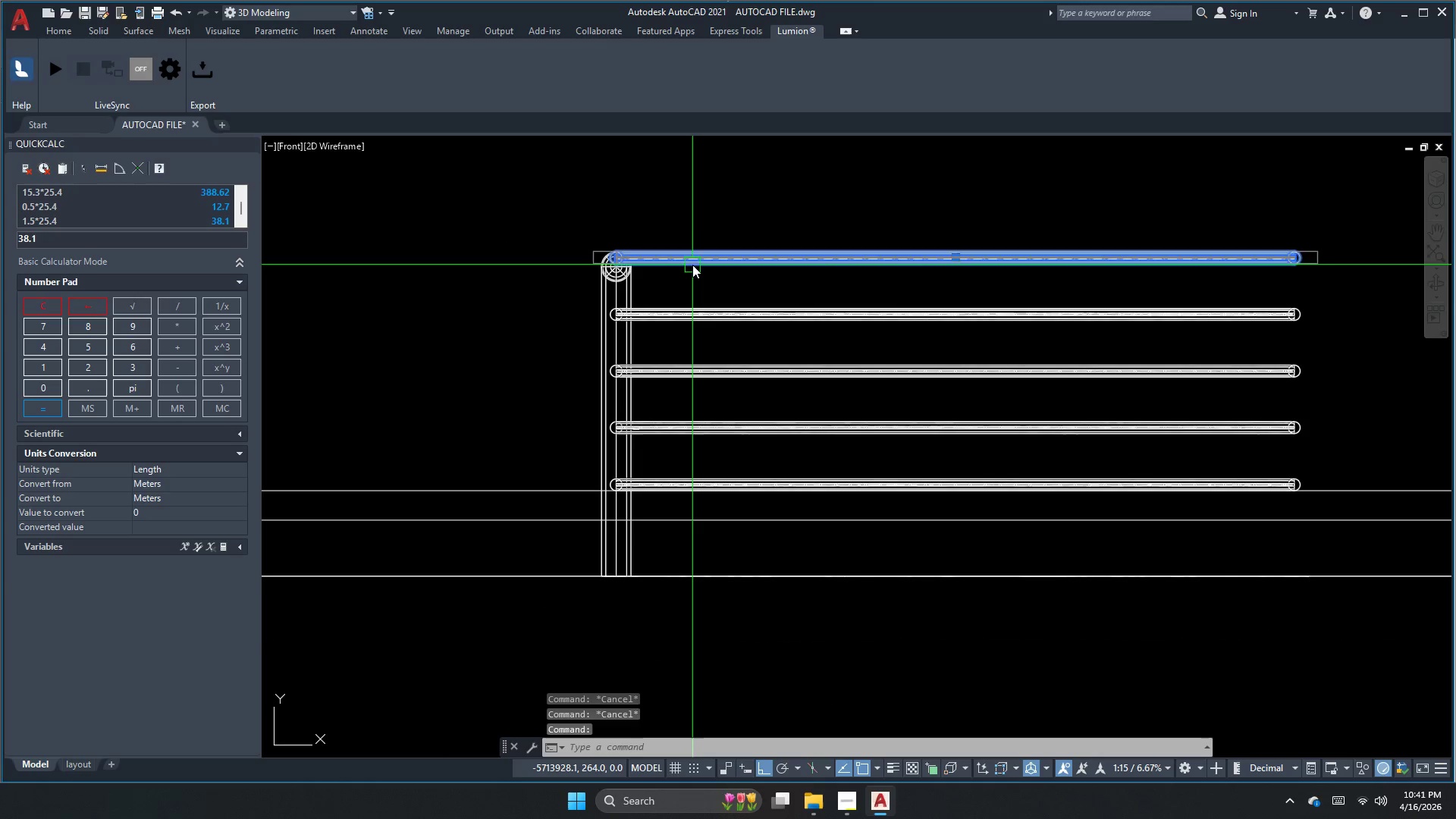 
key(Escape)
 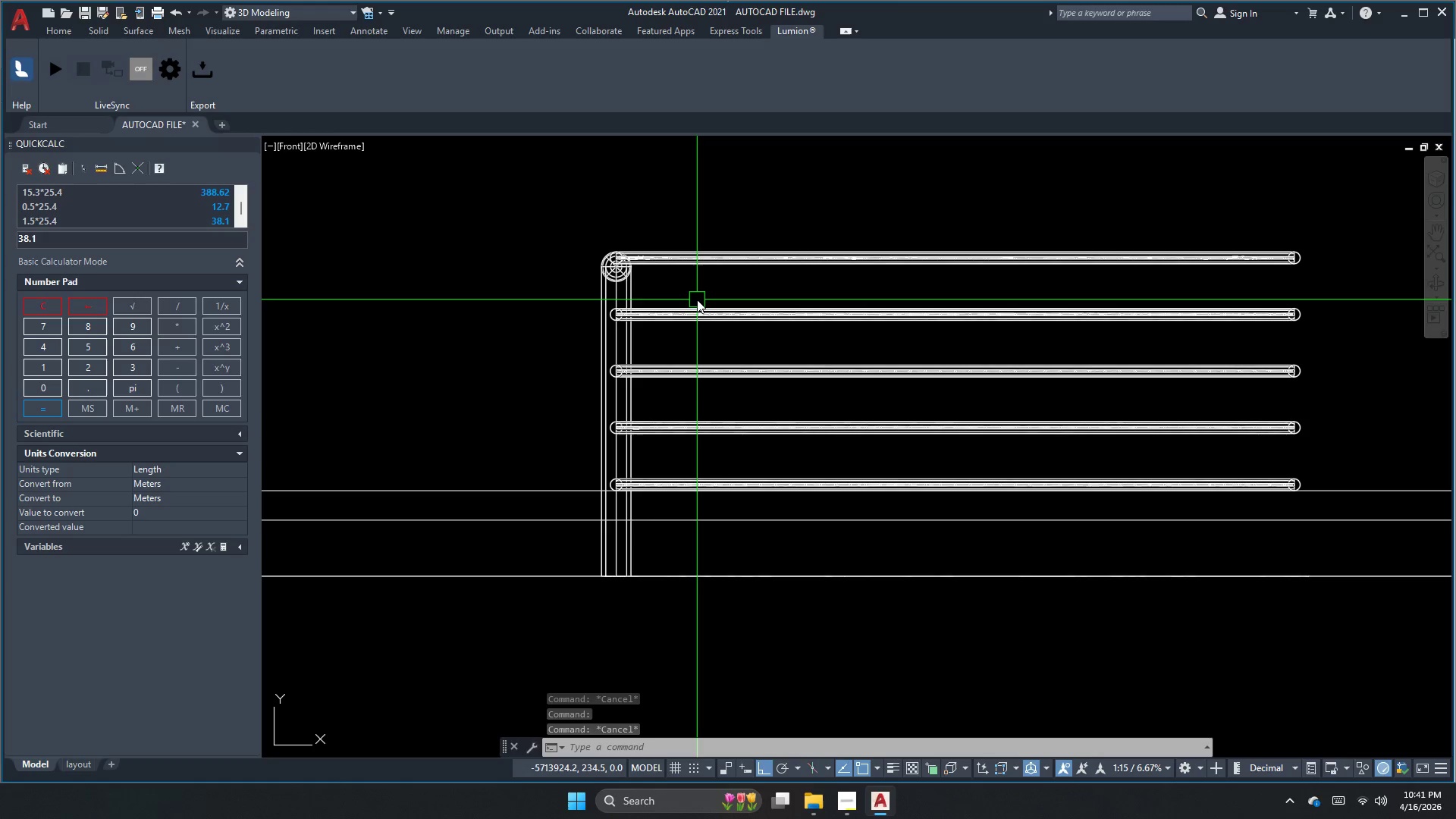 
wait(8.88)
 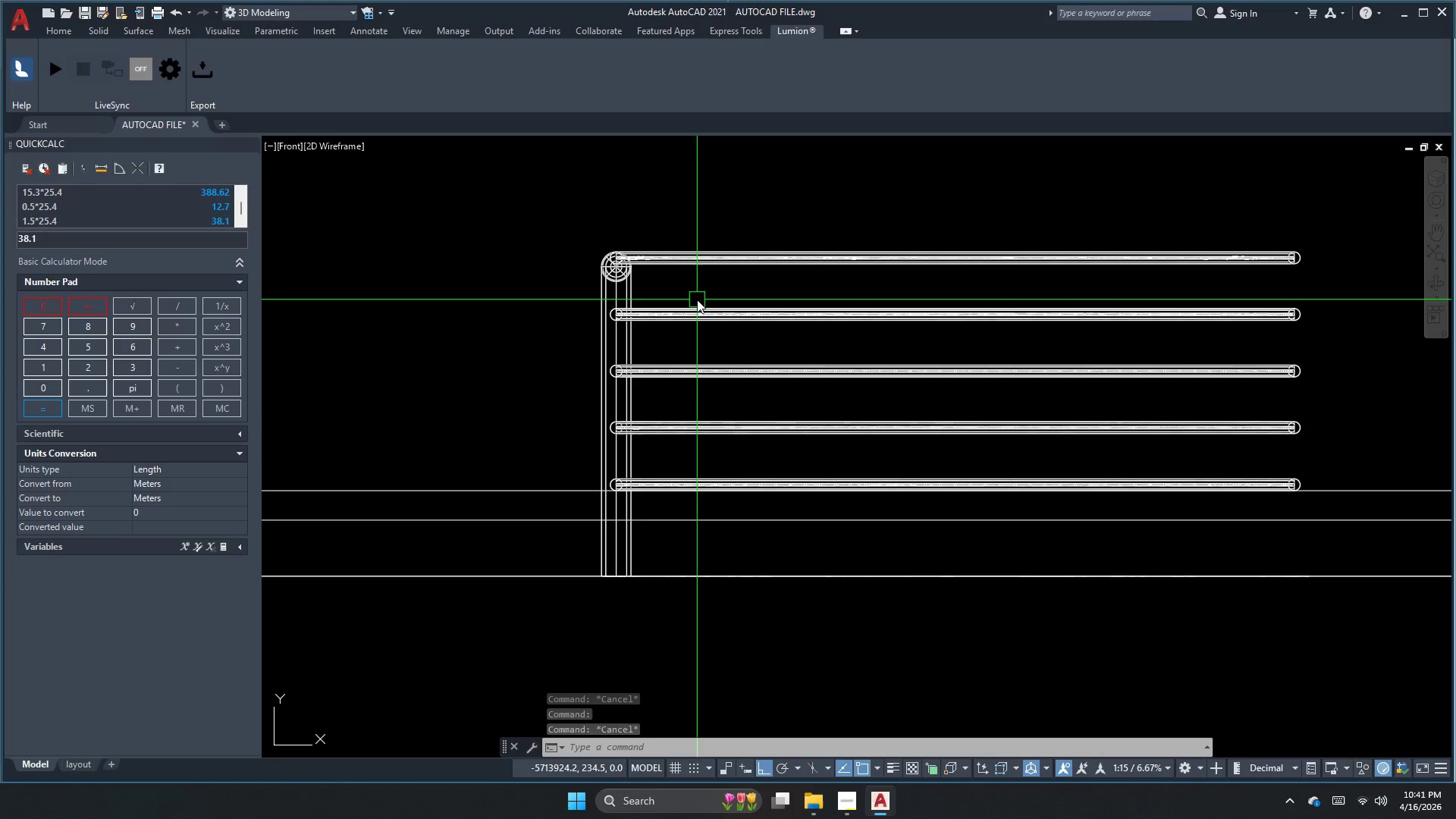 
key(Escape)
 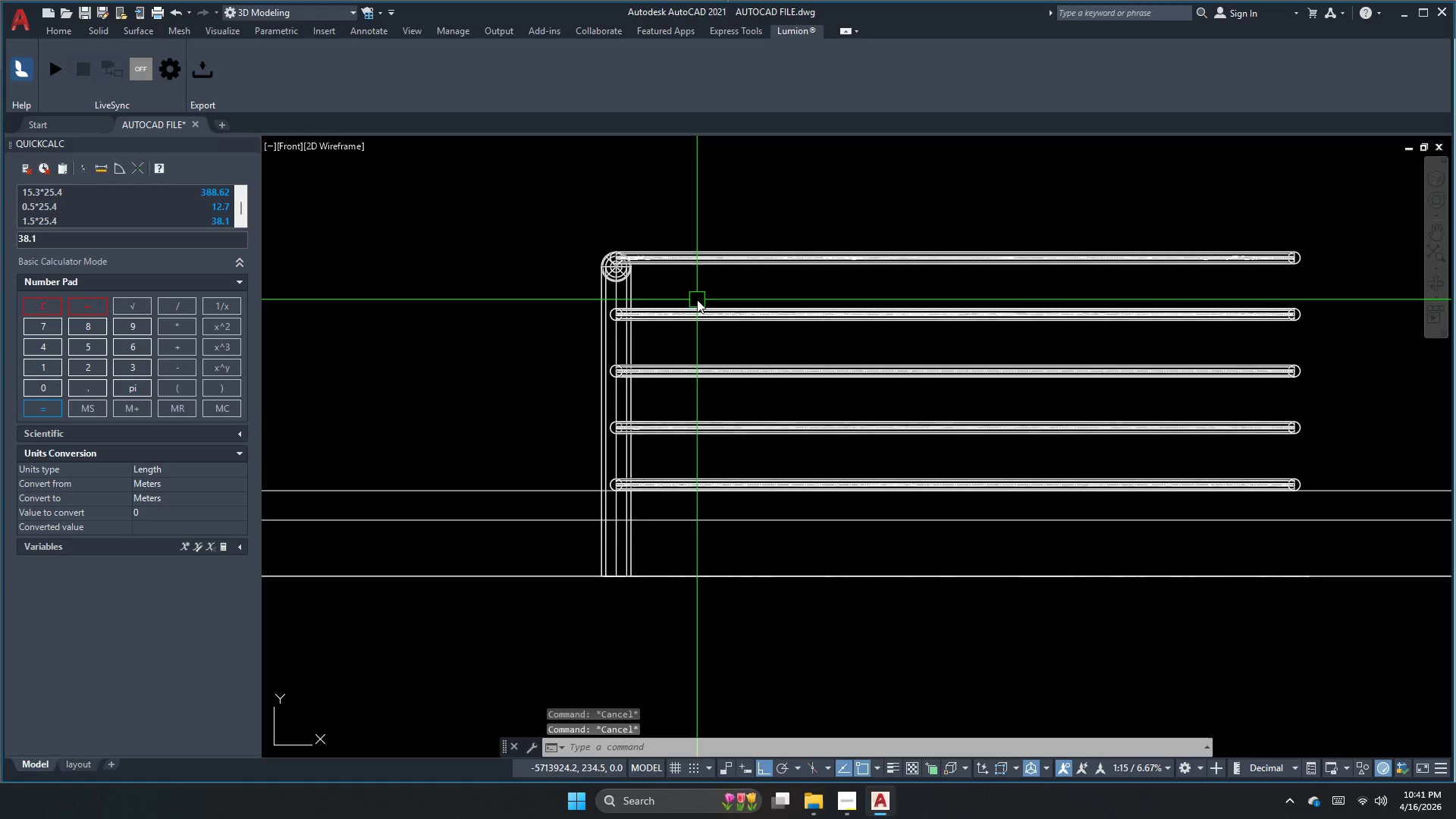 
key(Escape)
 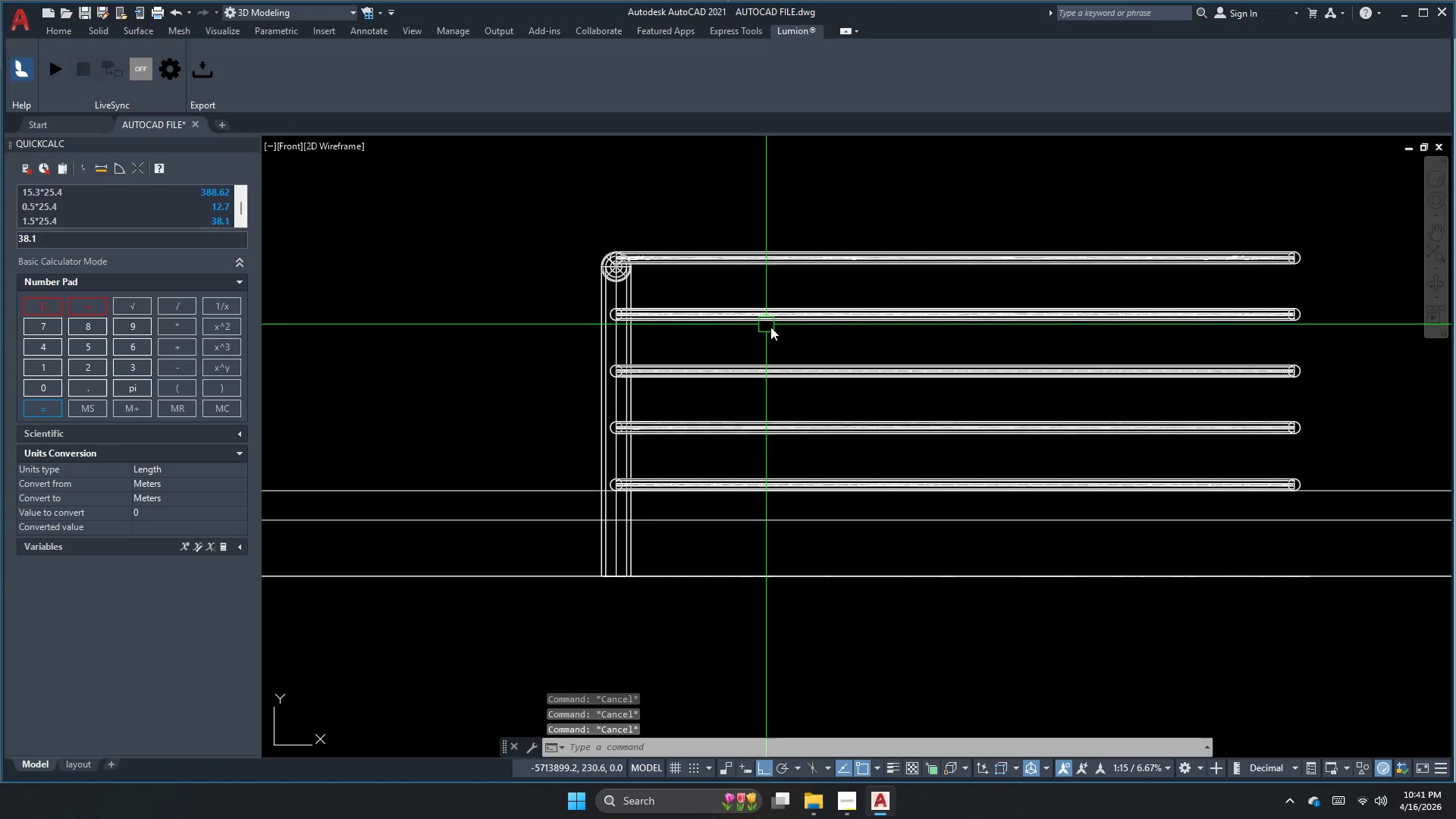 
hold_key(key=ControlLeft, duration=0.36)
 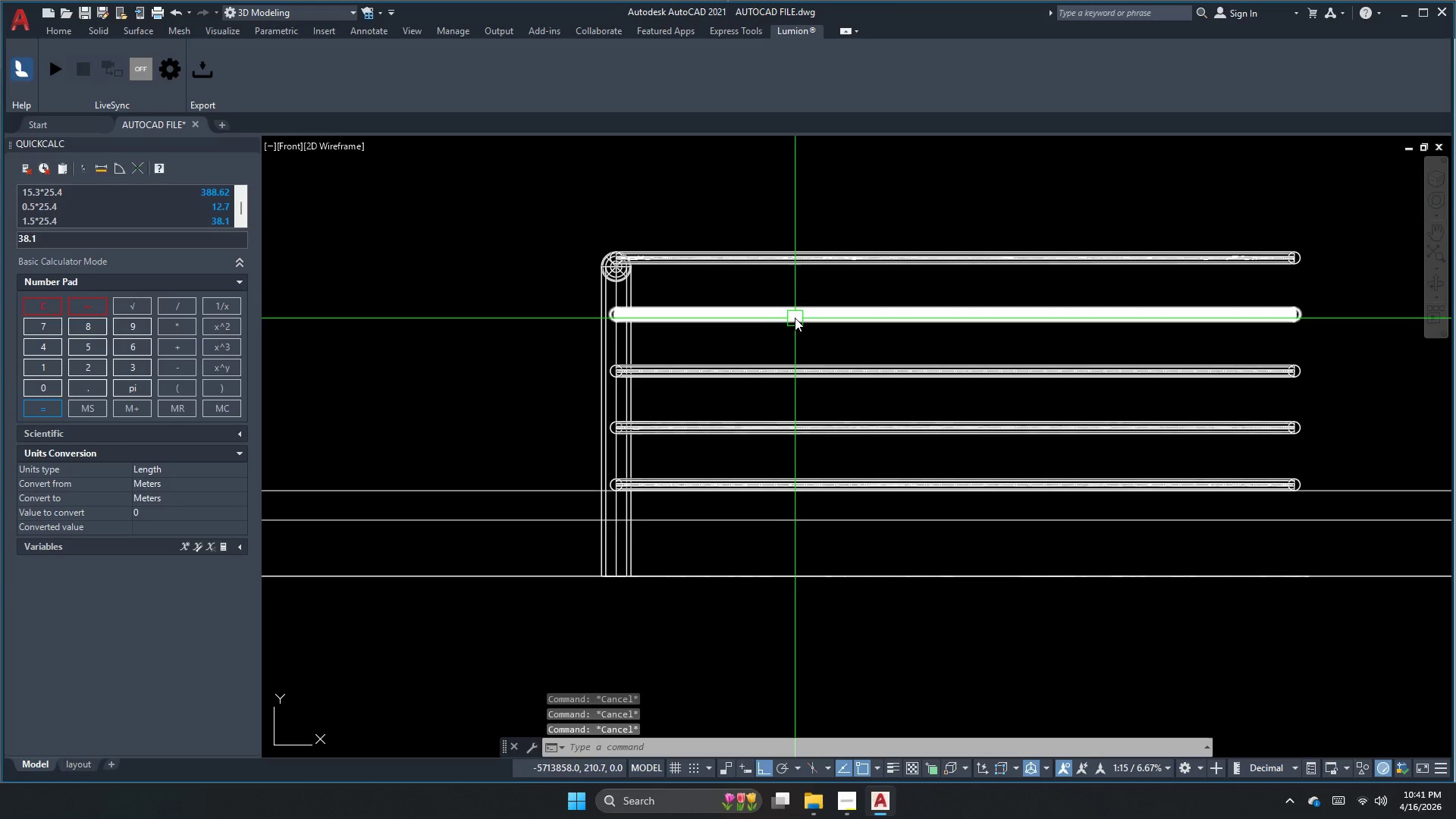 
key(Escape)
 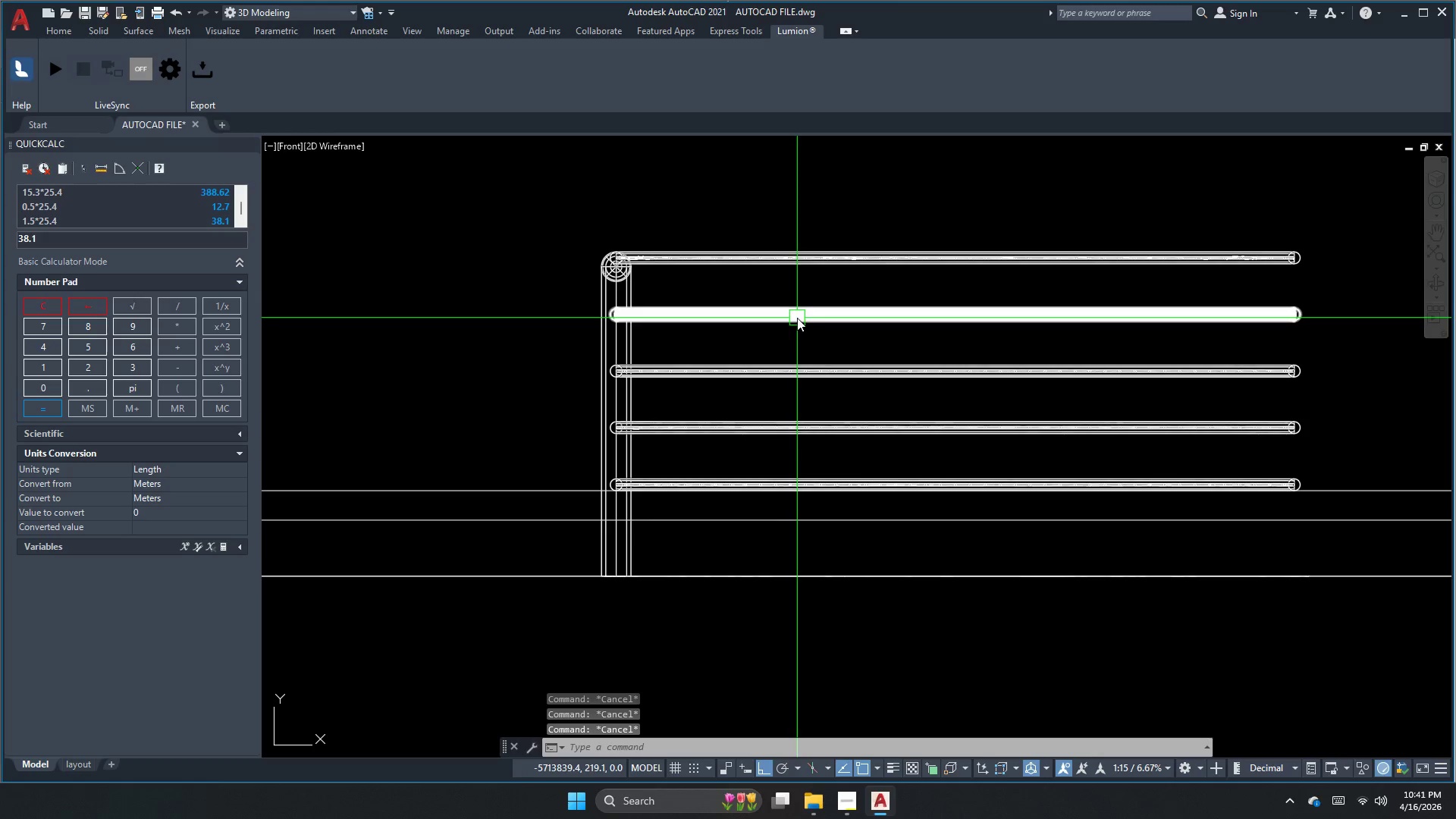 
key(Escape)
 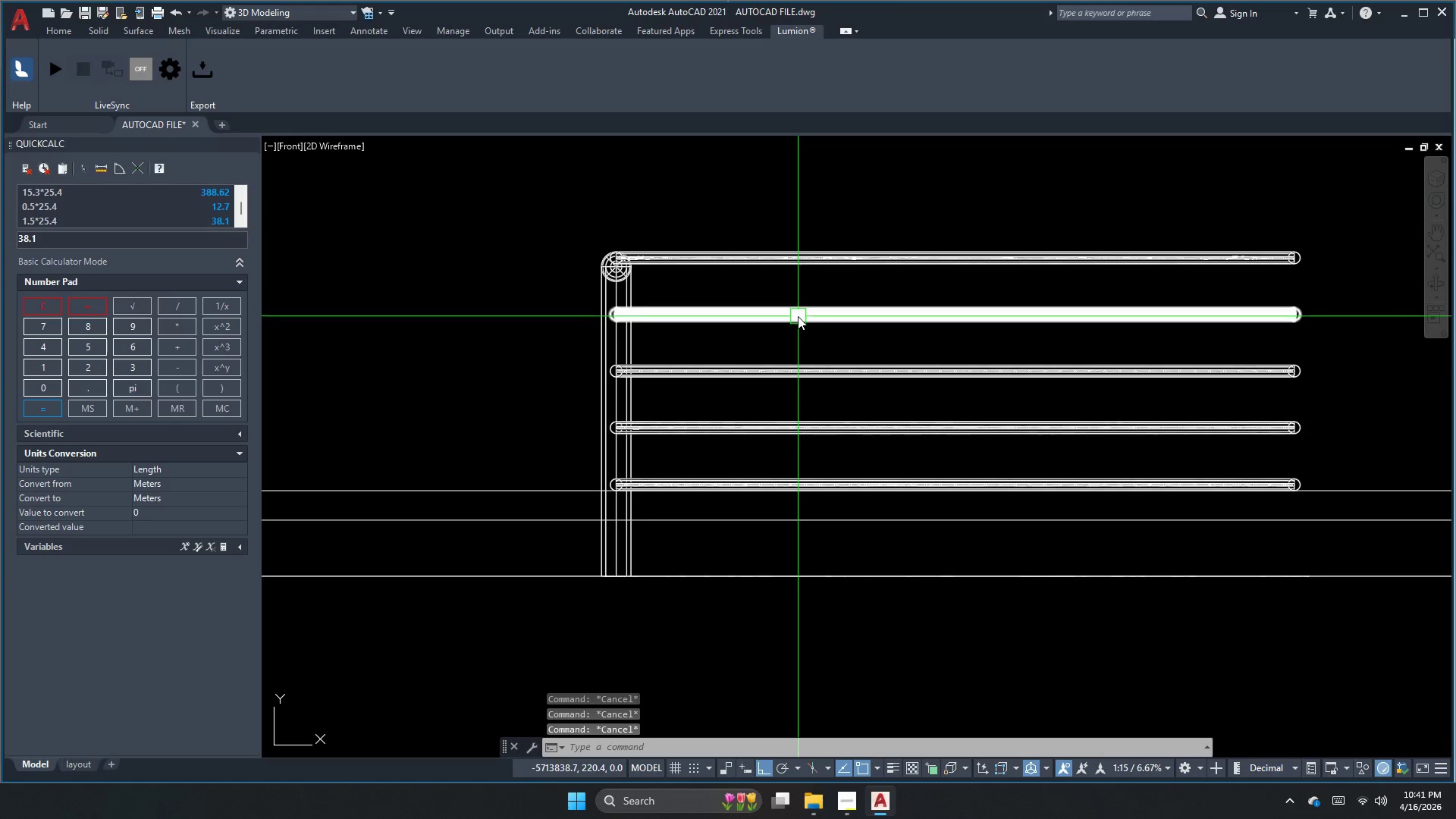 
key(Control+ControlLeft)
 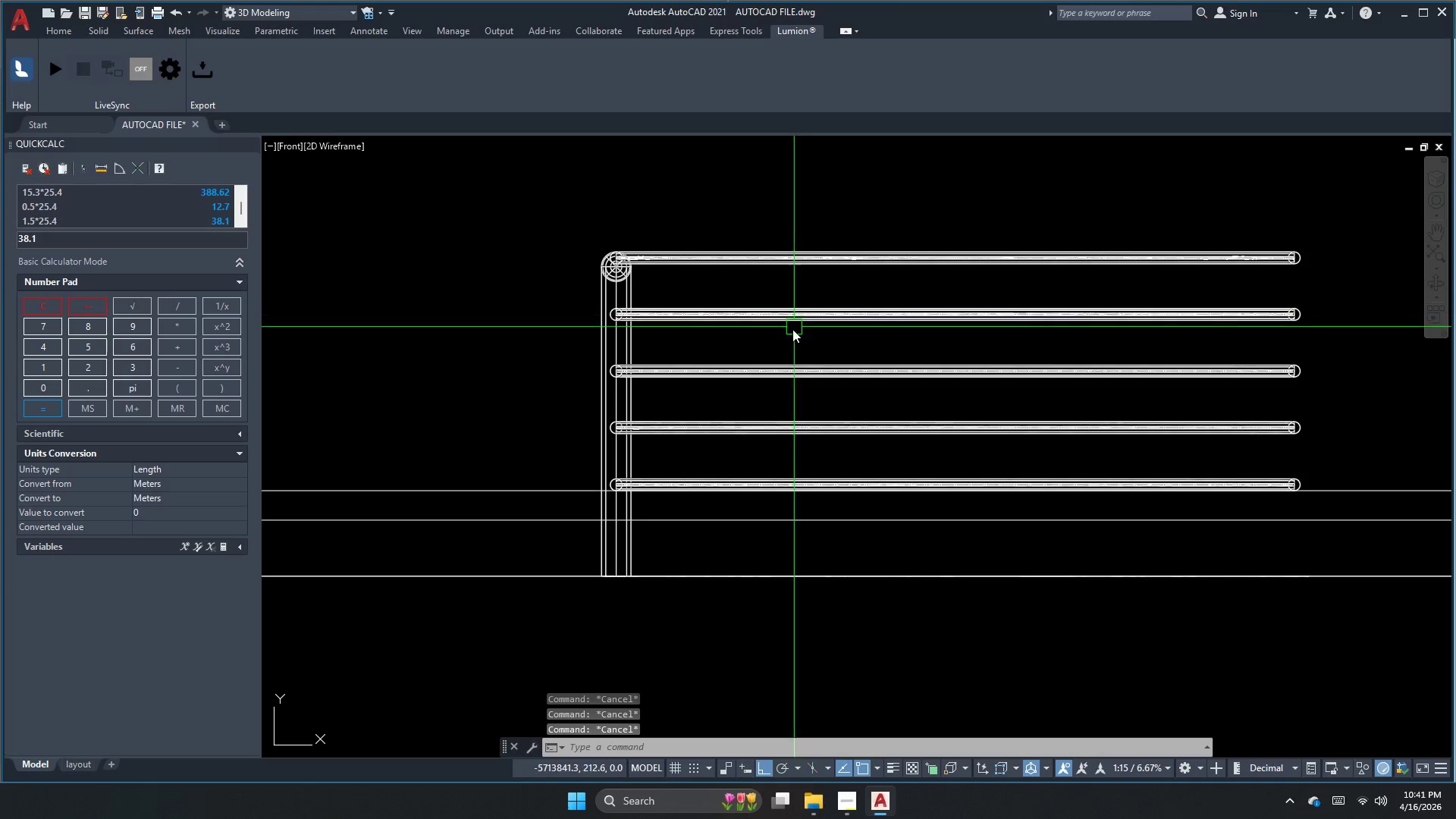 
key(Control+S)
 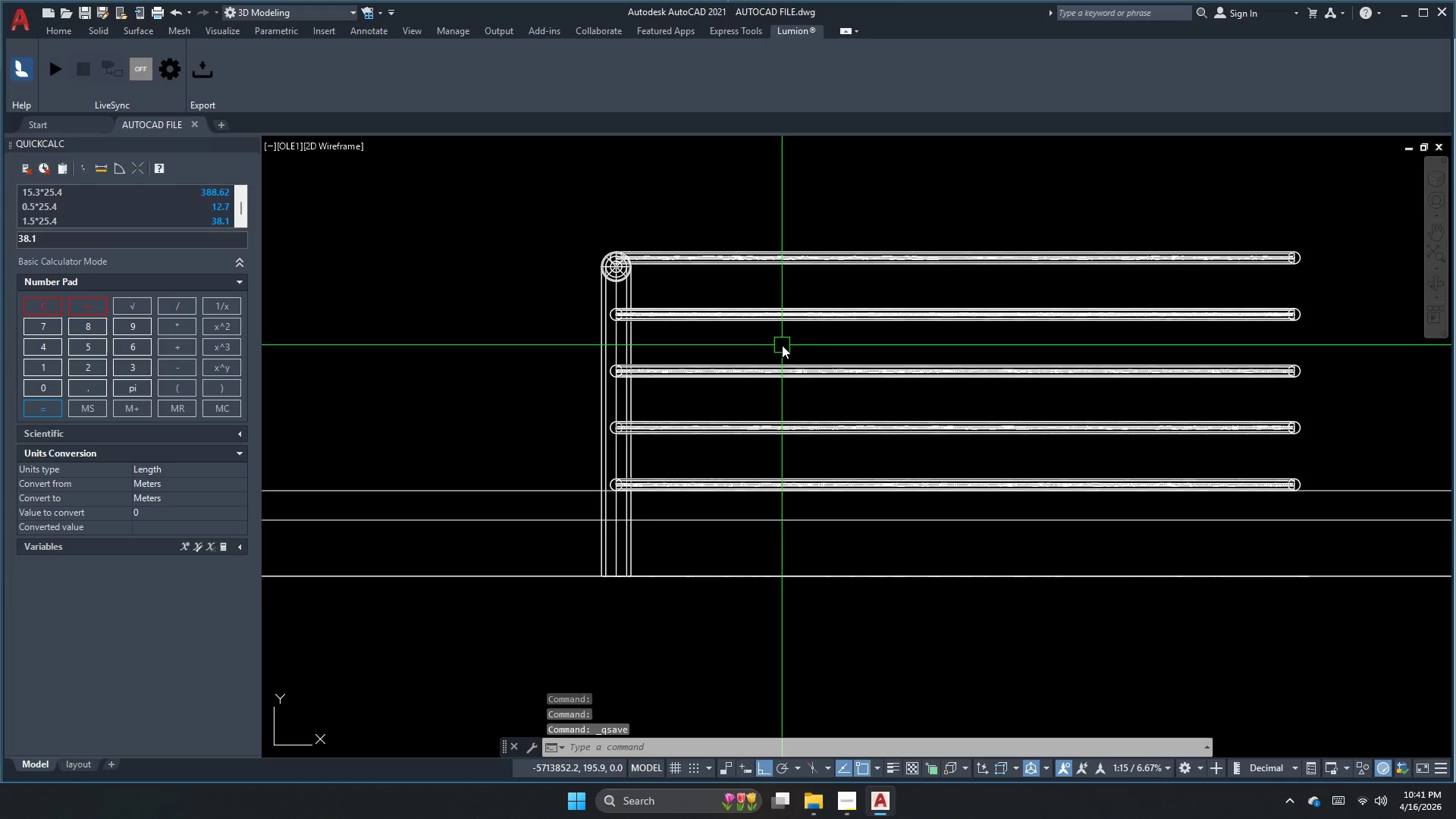 
wait(6.27)
 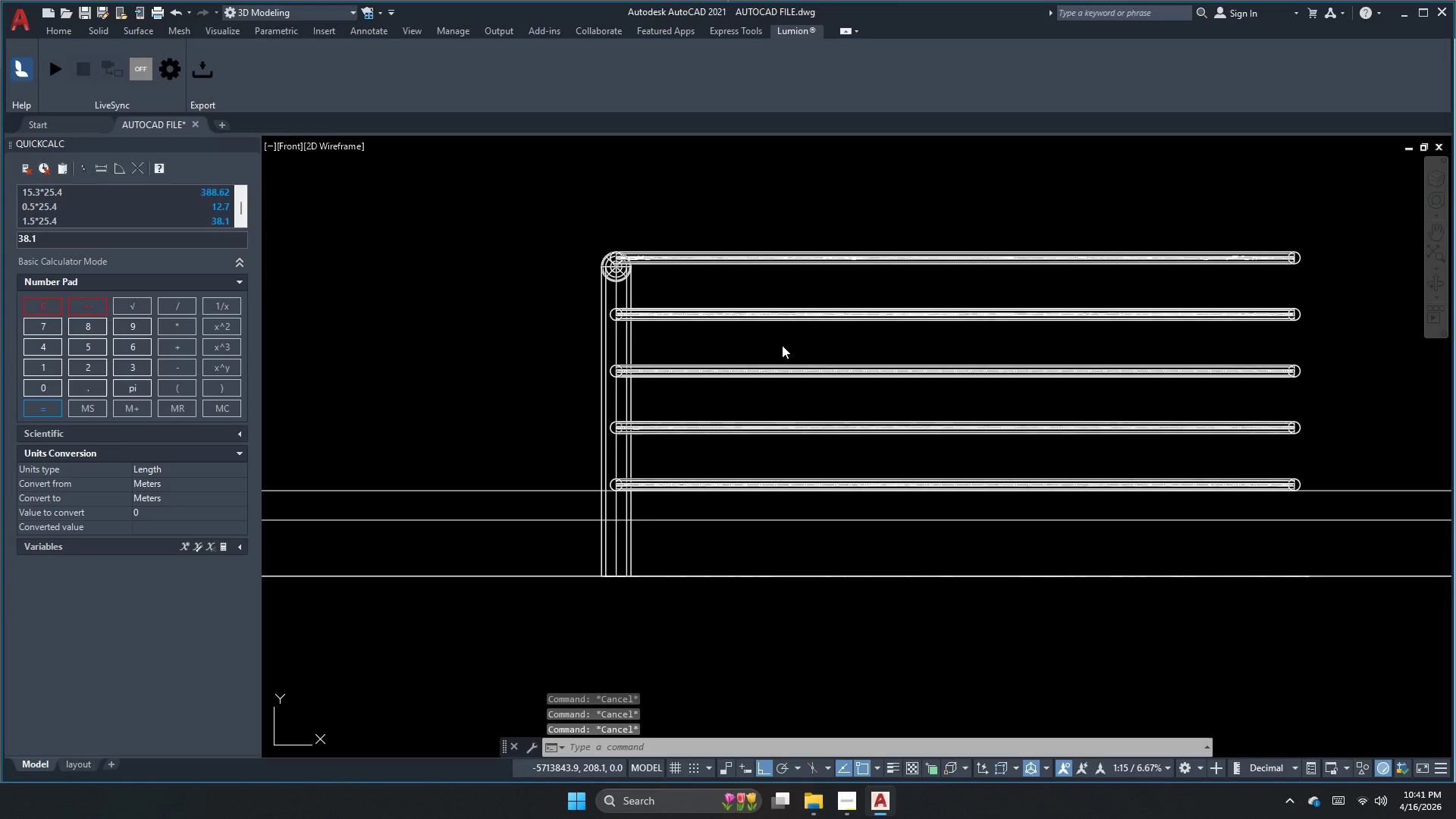 
key(Escape)
 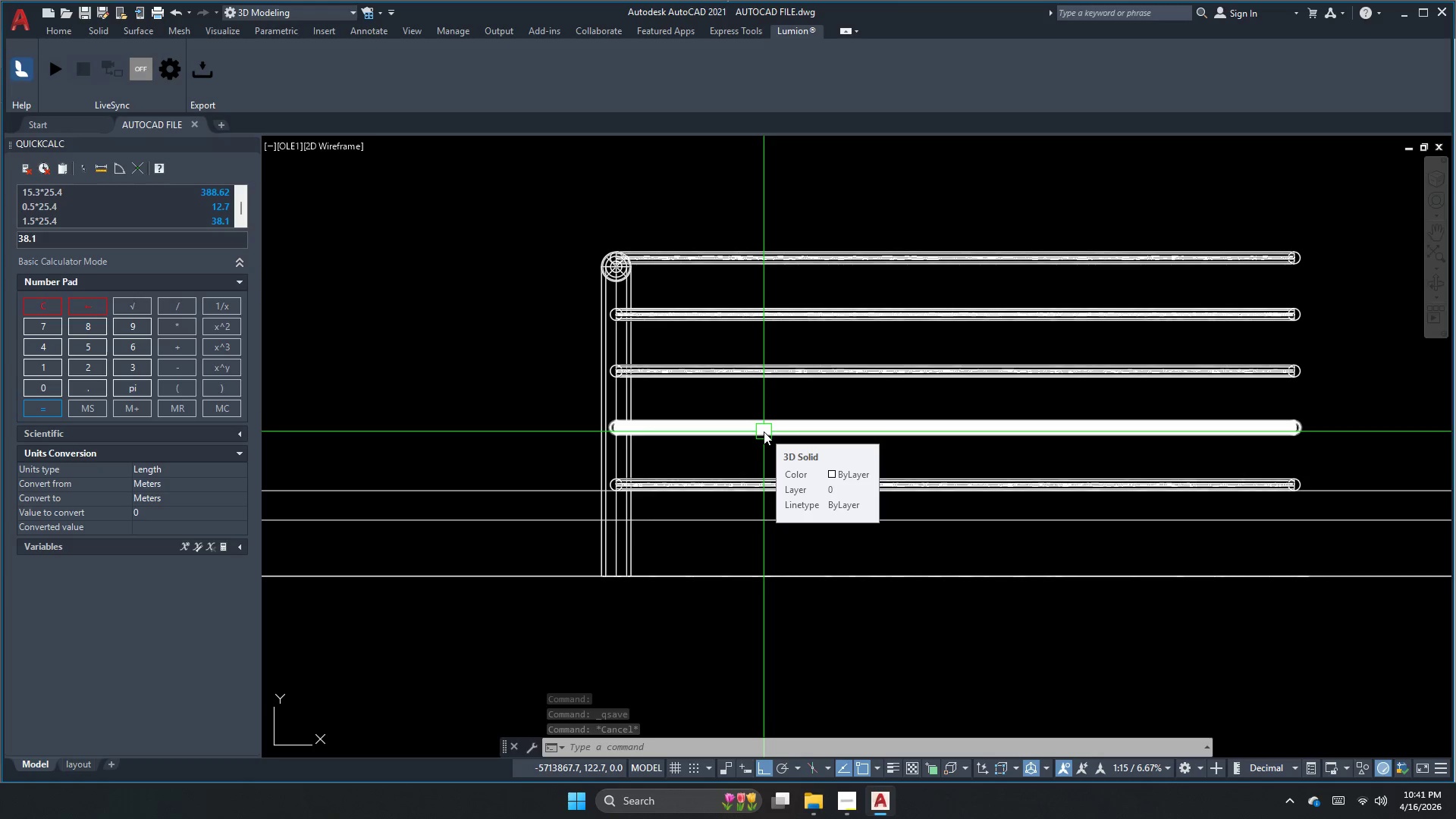 
wait(6.3)
 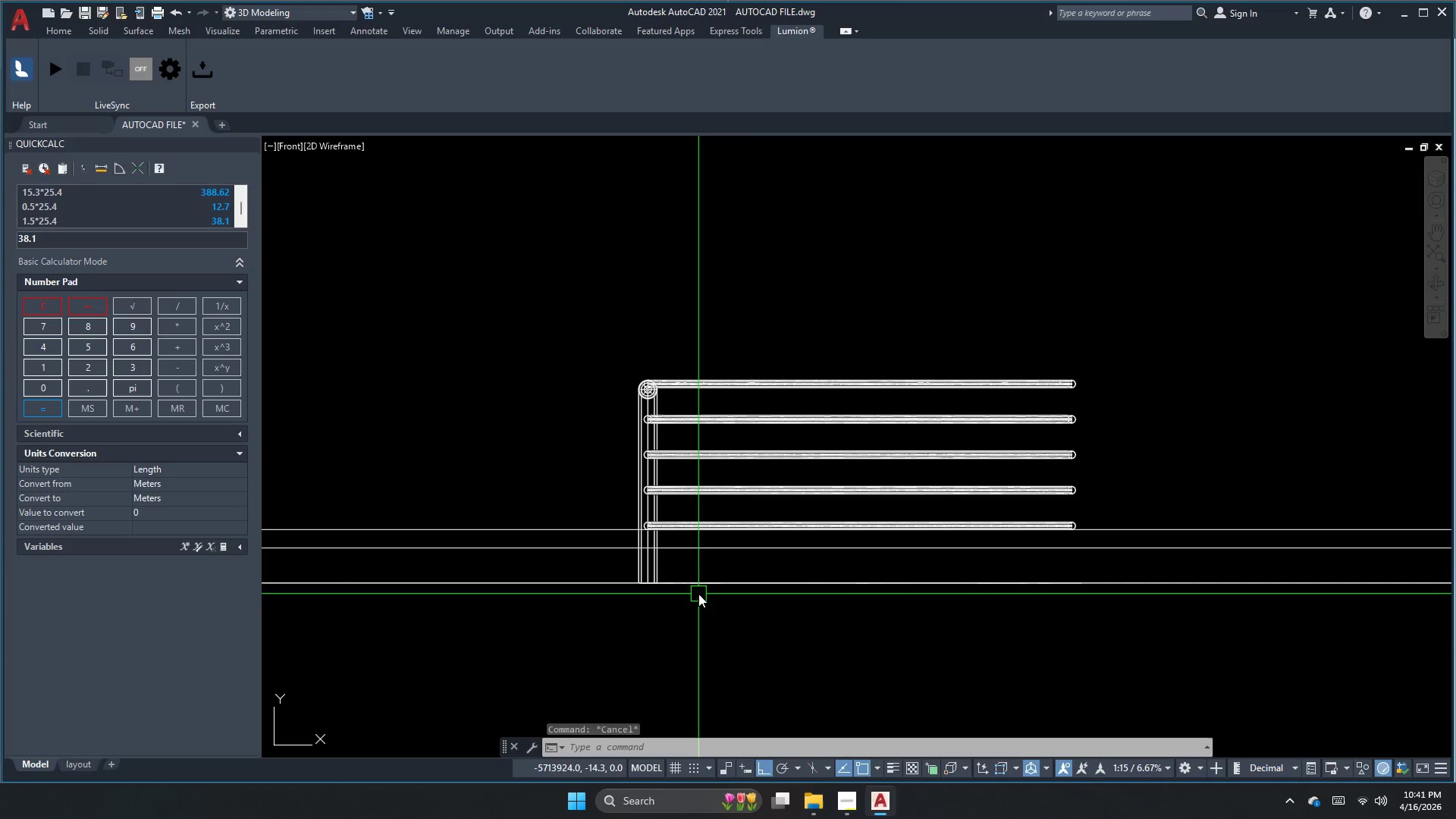 
key(Escape)
 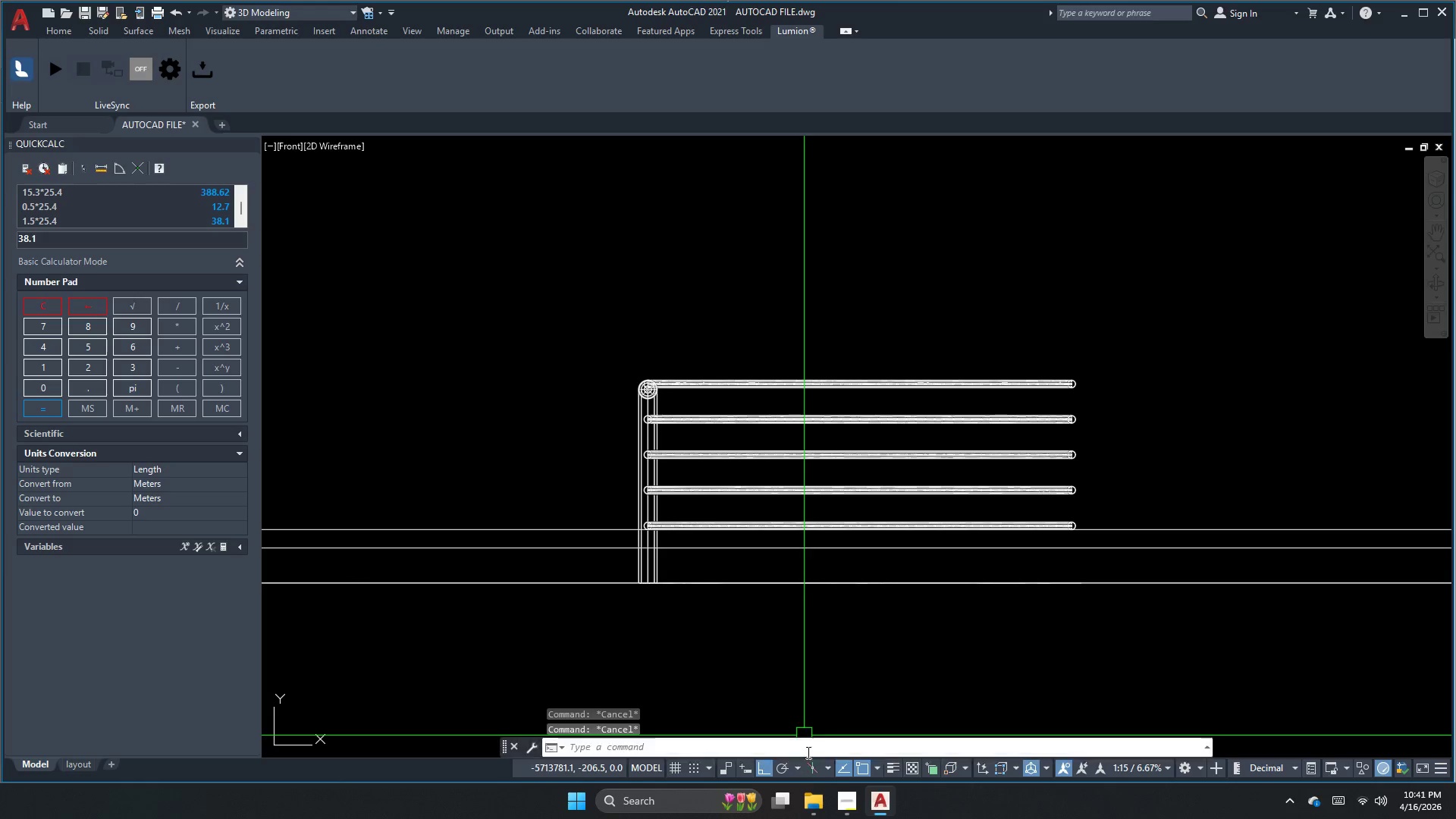 
scroll: coordinate [700, 595], scroll_direction: down, amount: 1.0
 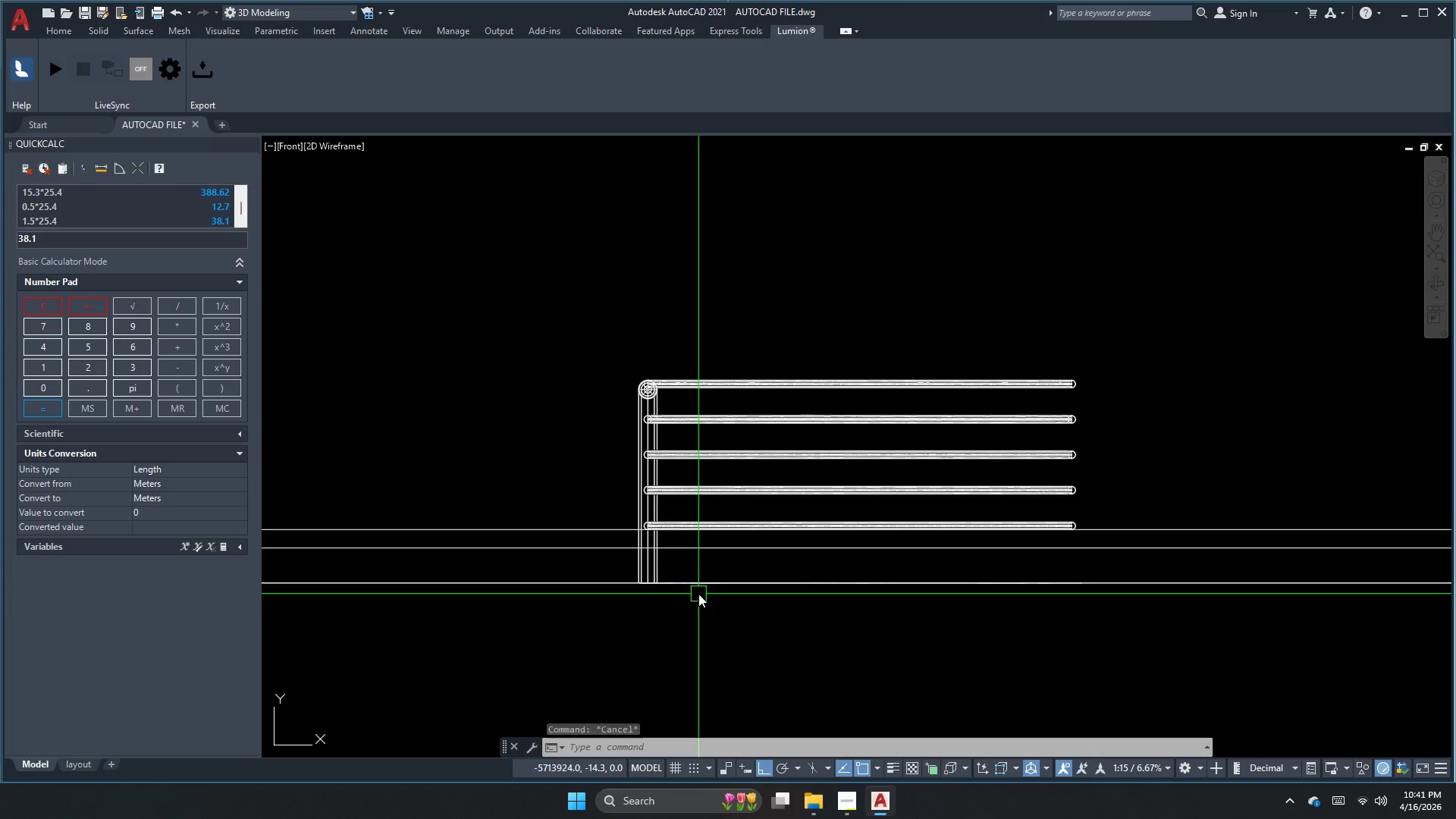 
left_click([843, 805])